 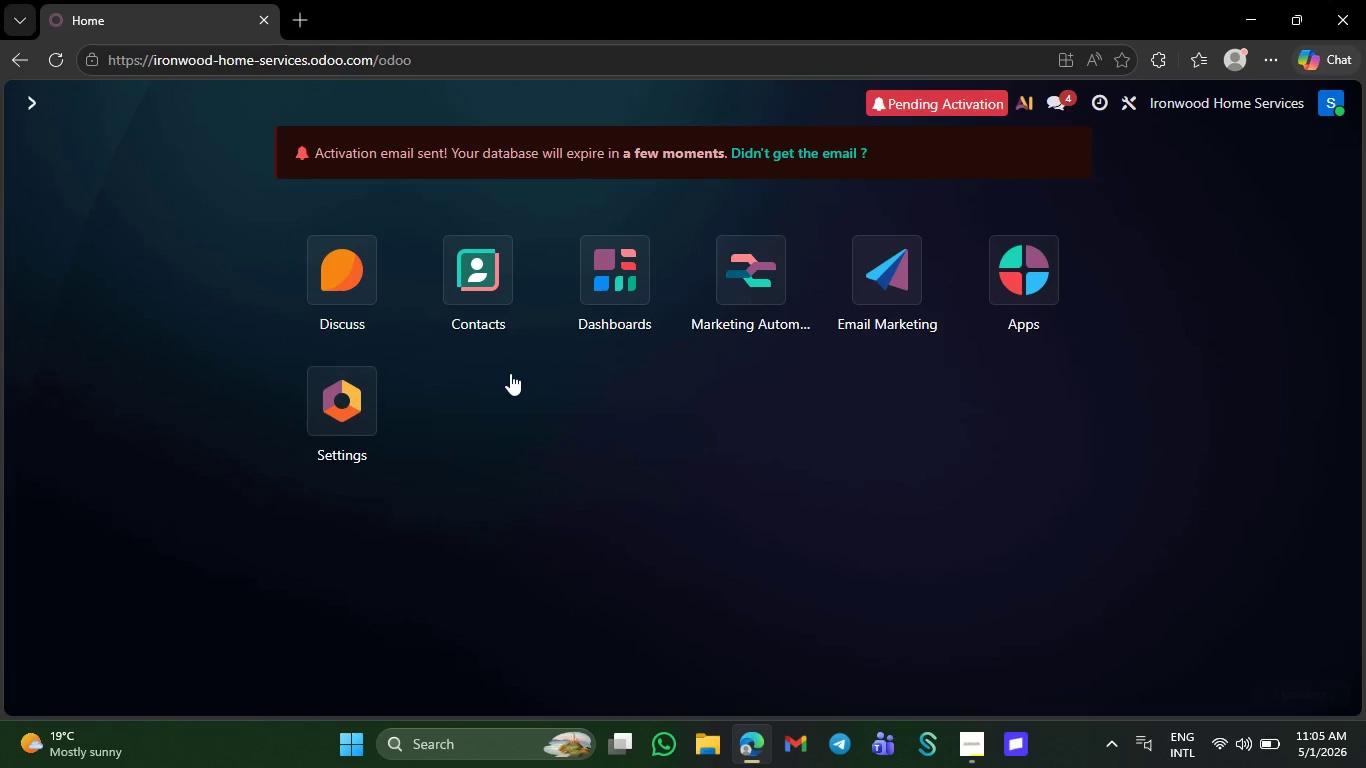 
left_click([856, 293])
 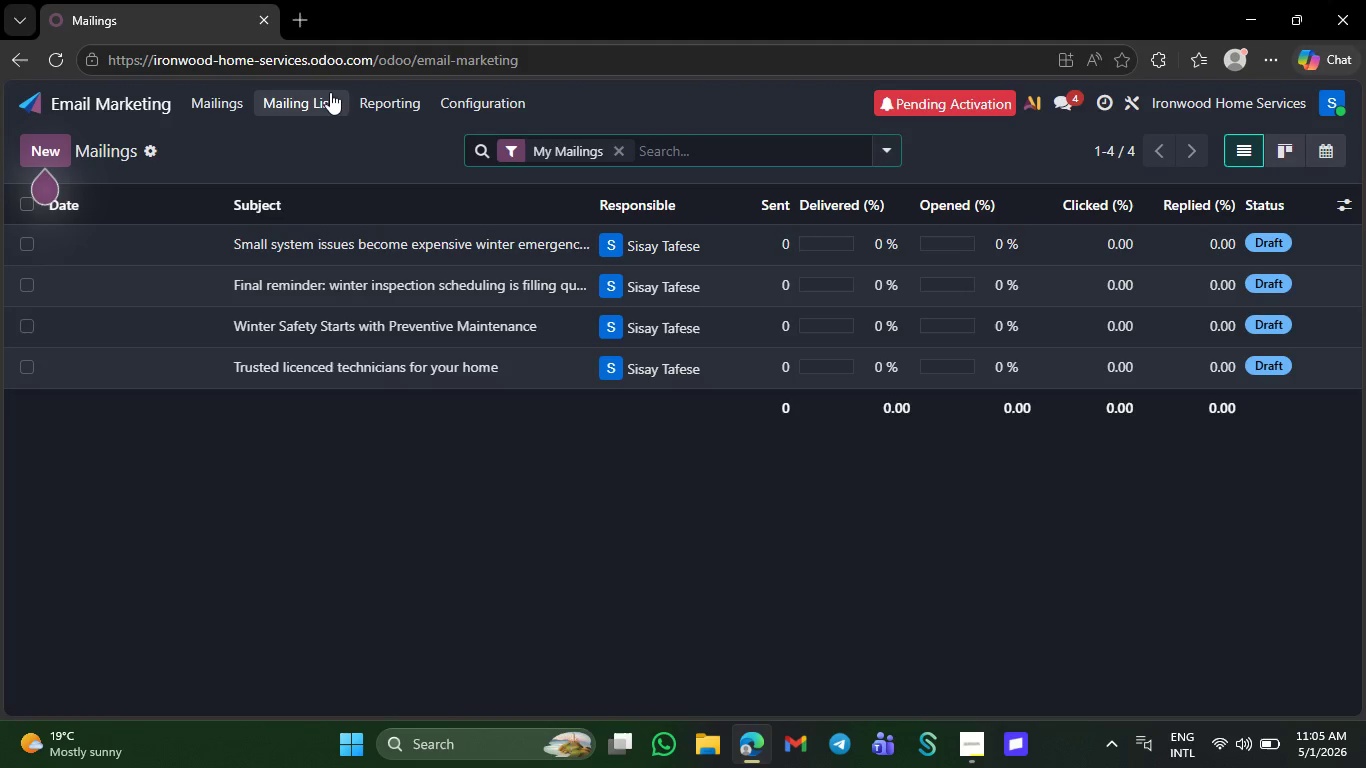 
left_click([328, 92])
 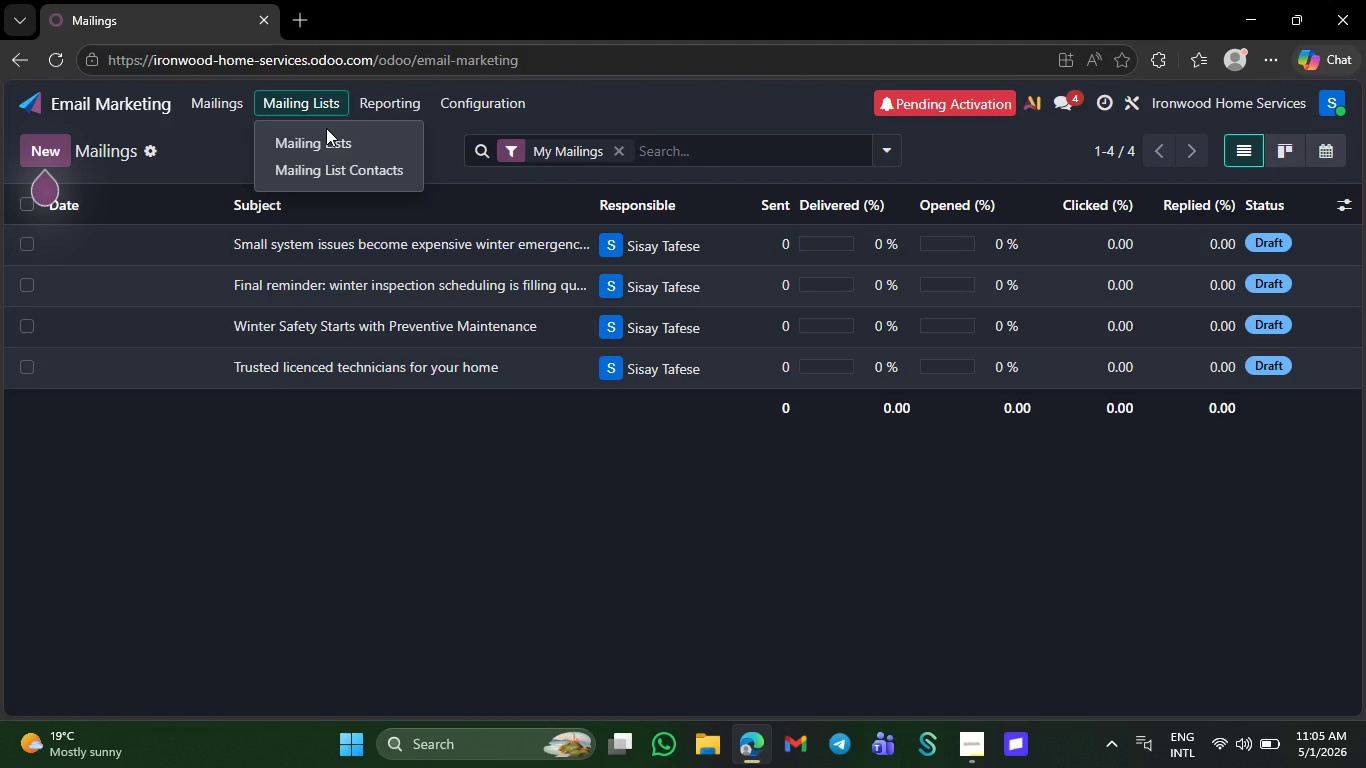 
left_click([327, 138])
 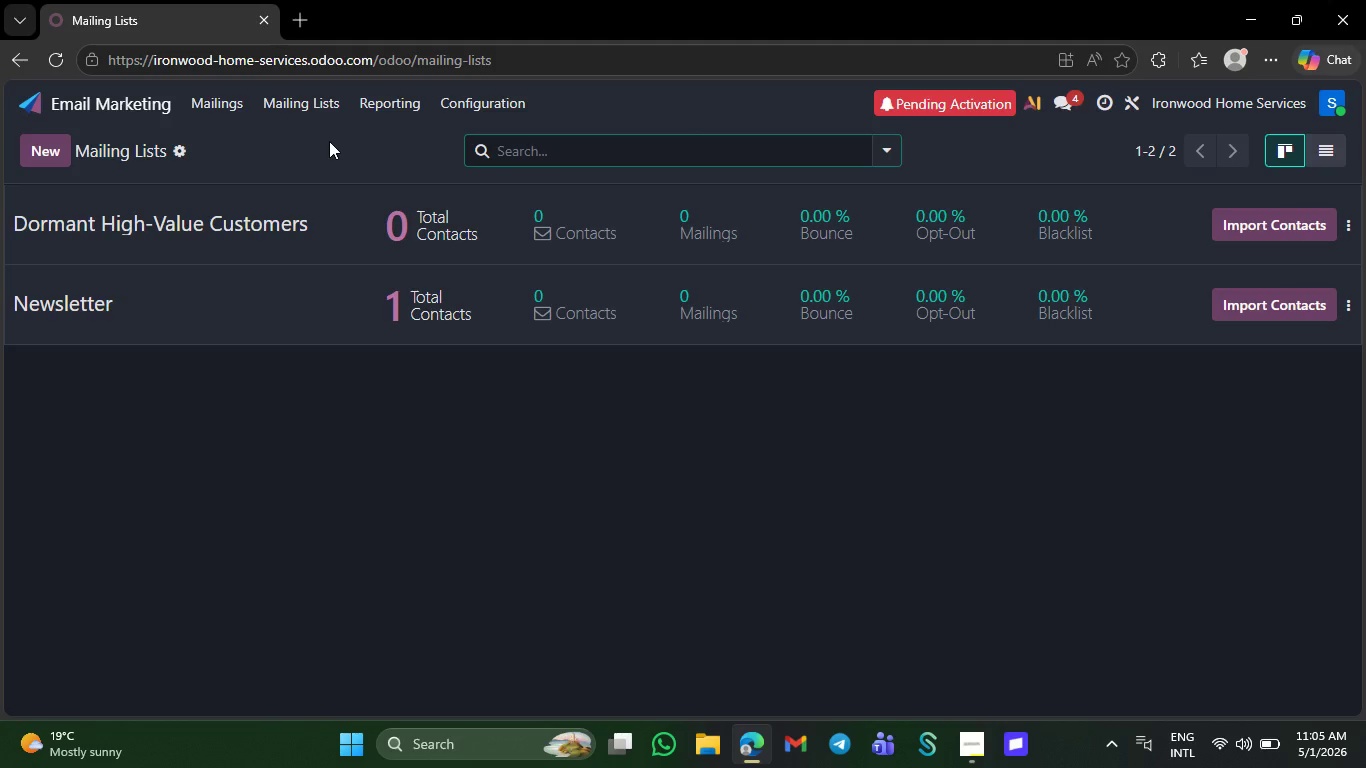 
wait(16.97)
 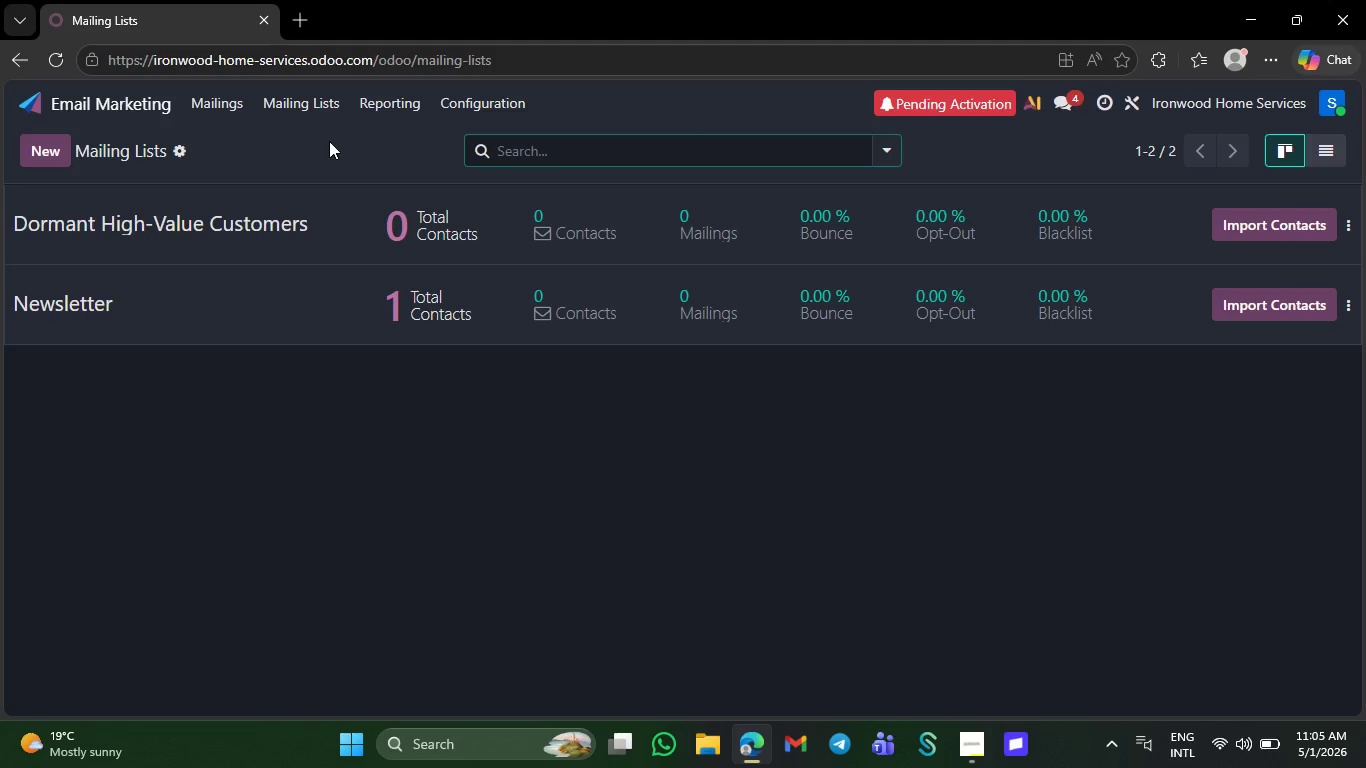 
left_click([157, 99])
 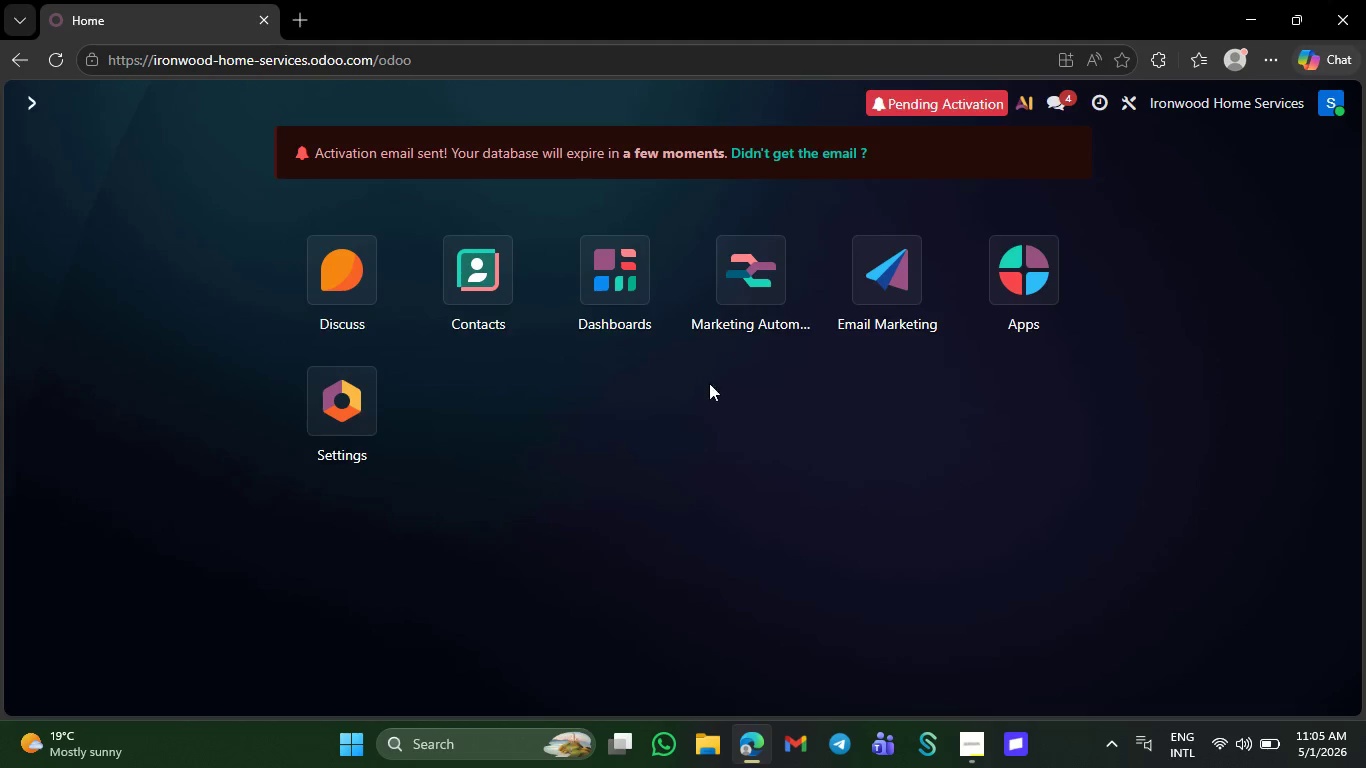 
left_click([491, 269])
 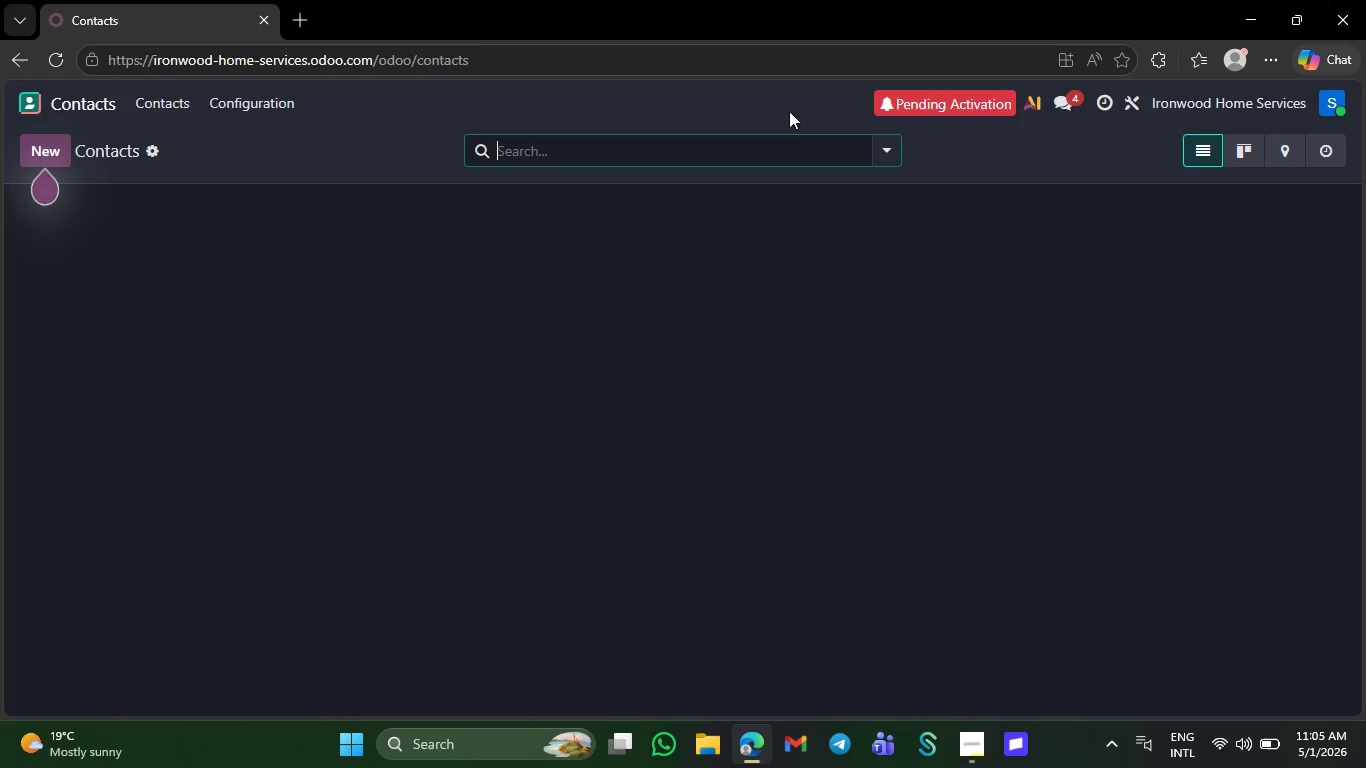 
mouse_move([862, 159])
 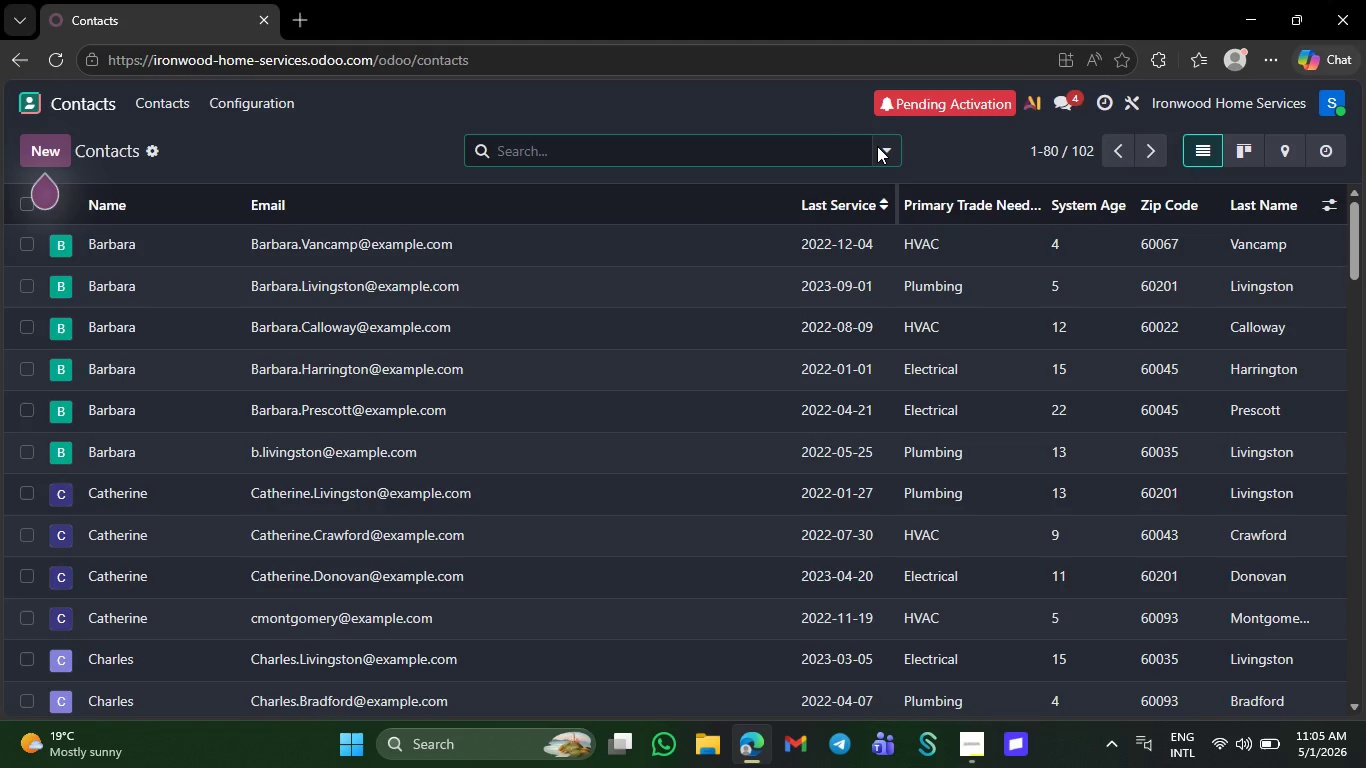 
left_click([771, 132])
 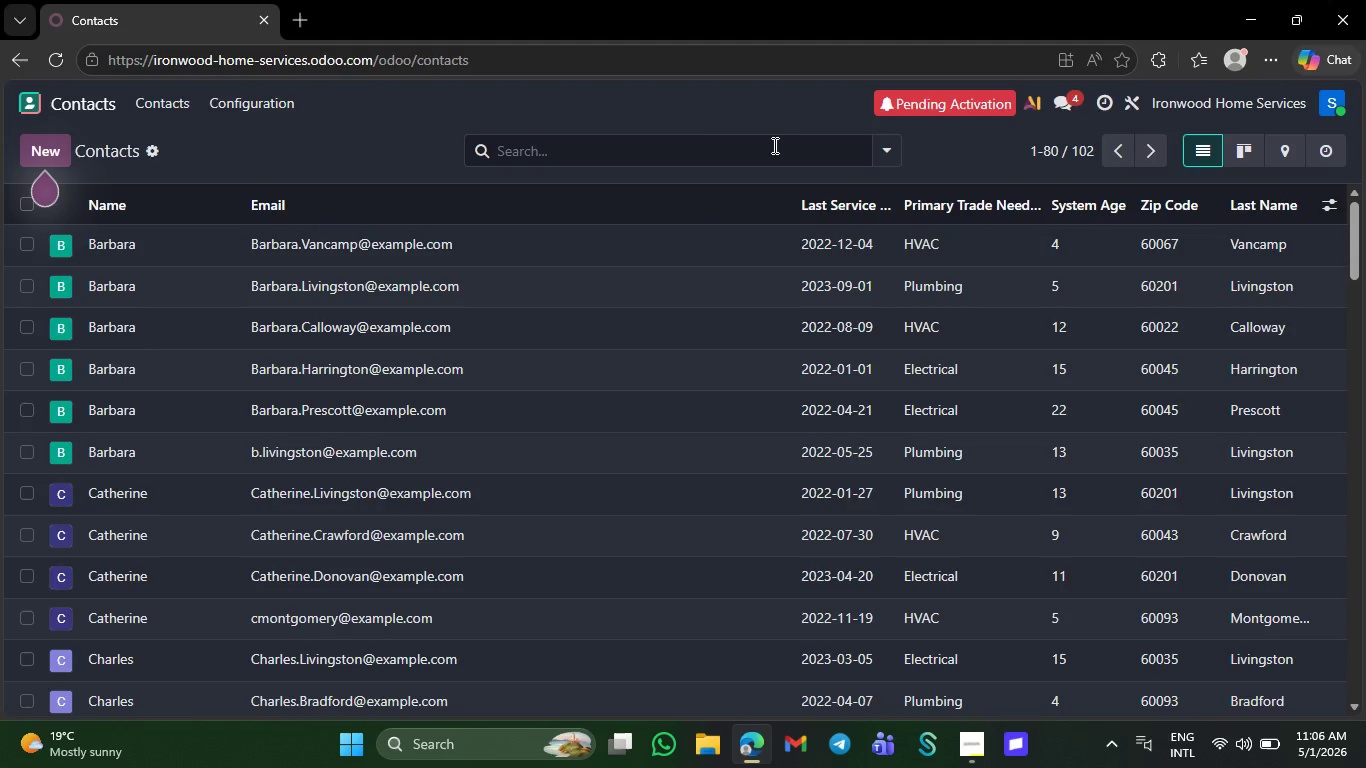 
wait(7.59)
 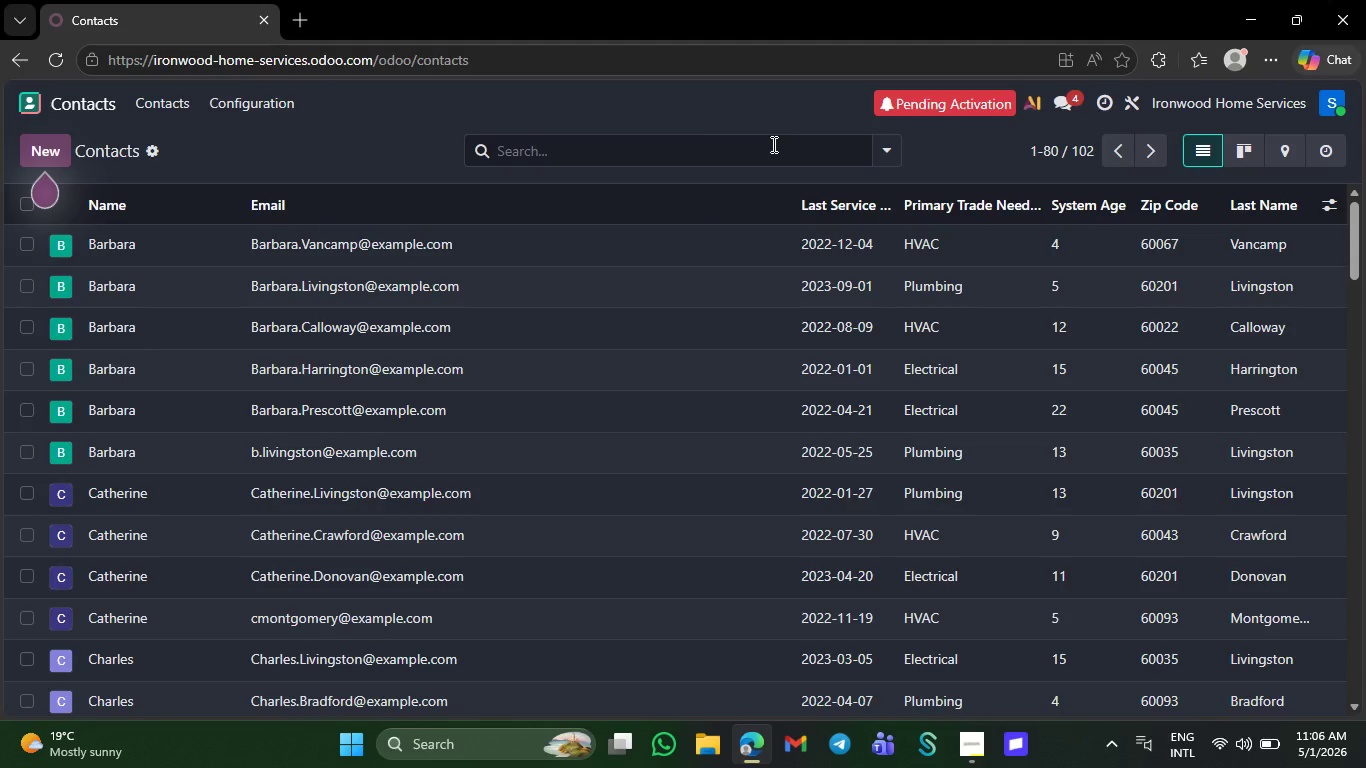 
left_click([773, 145])
 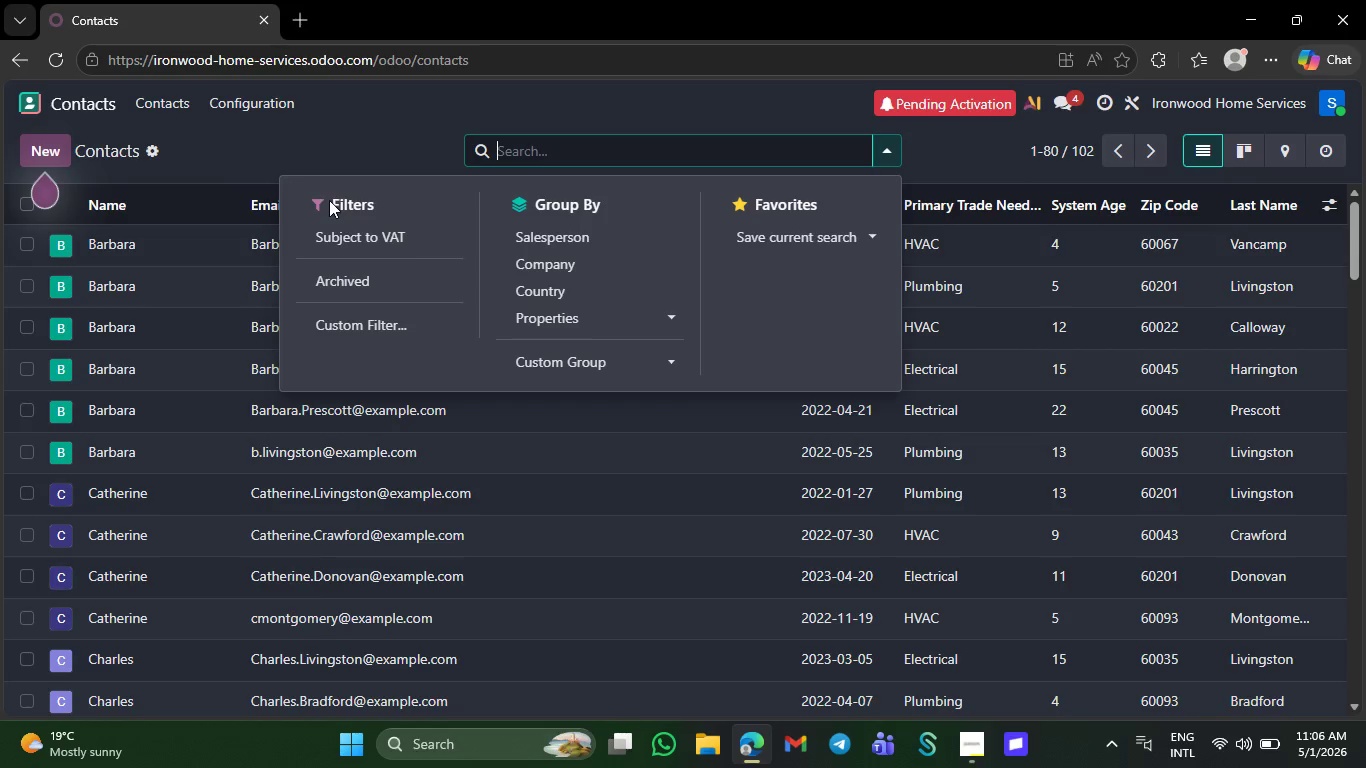 
left_click([354, 319])
 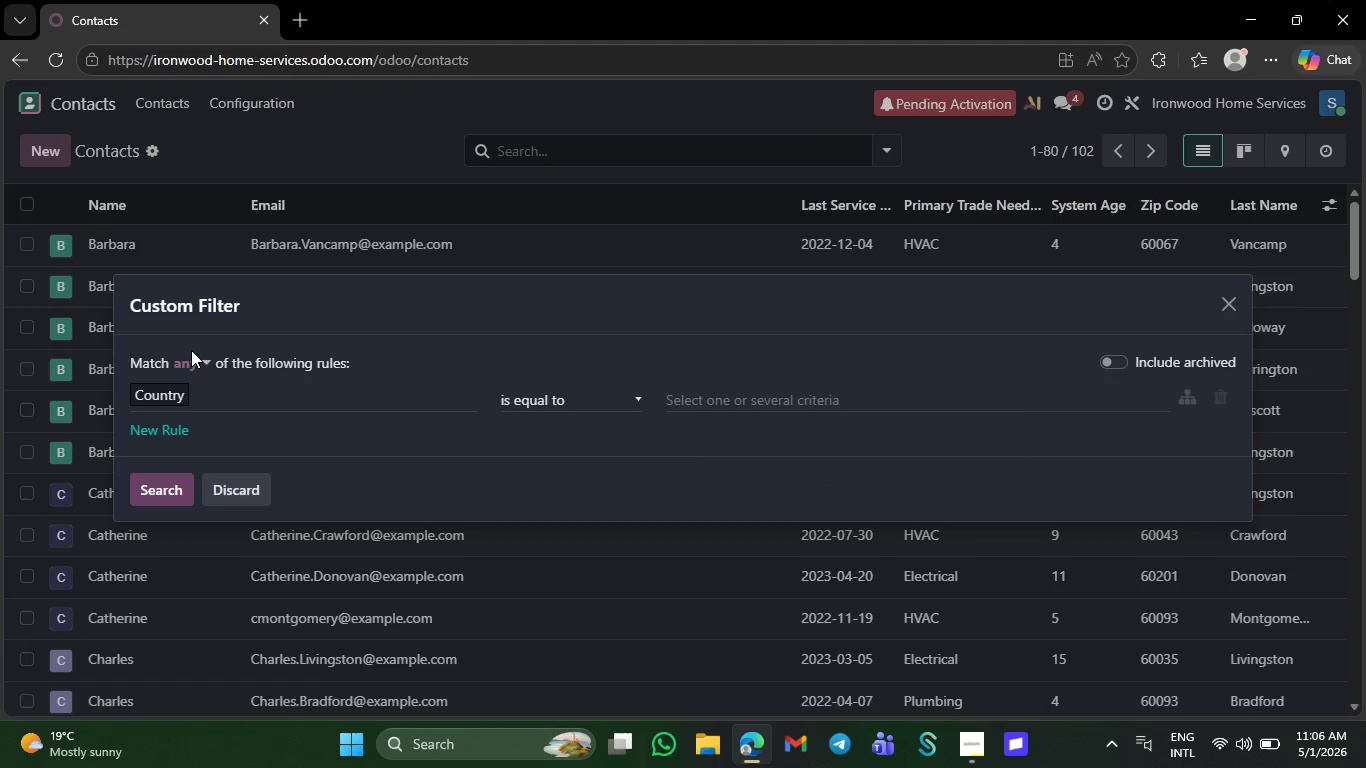 
left_click([190, 359])
 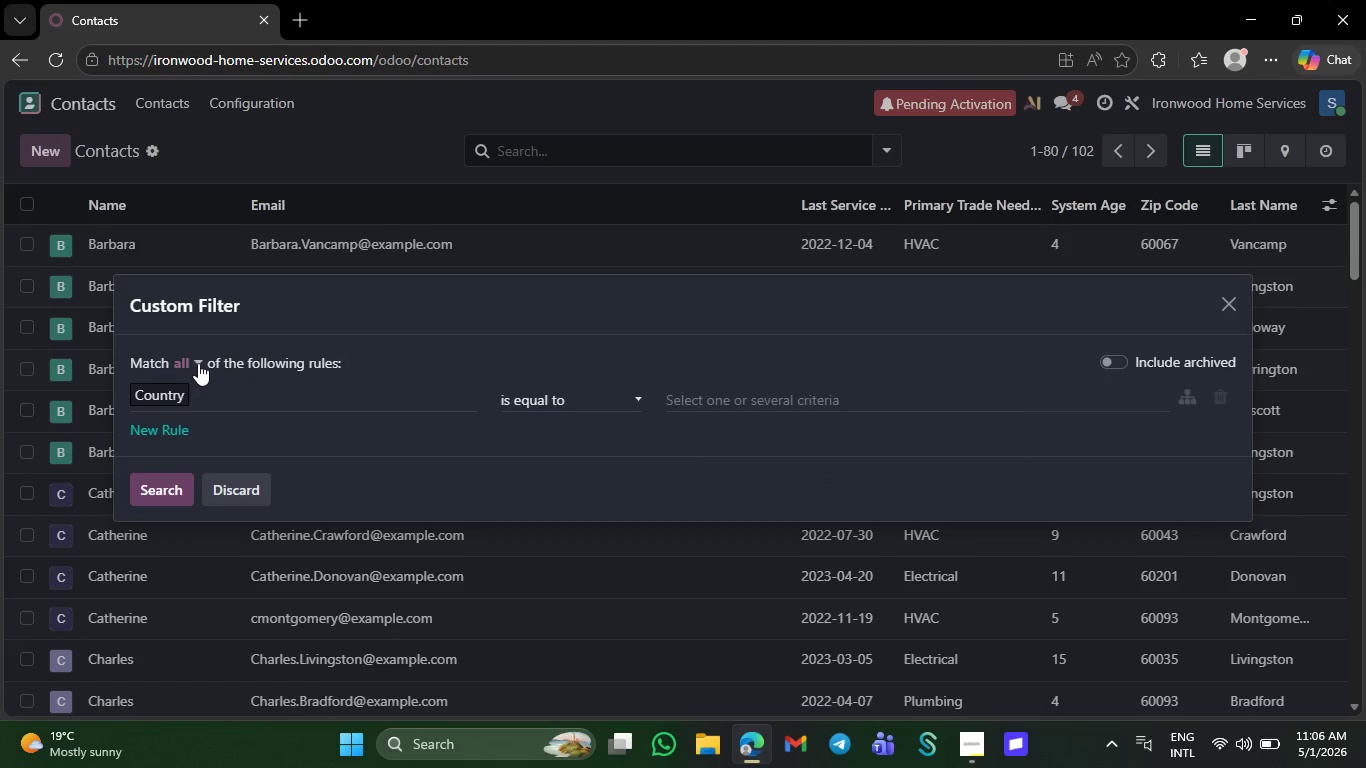 
left_click([198, 363])
 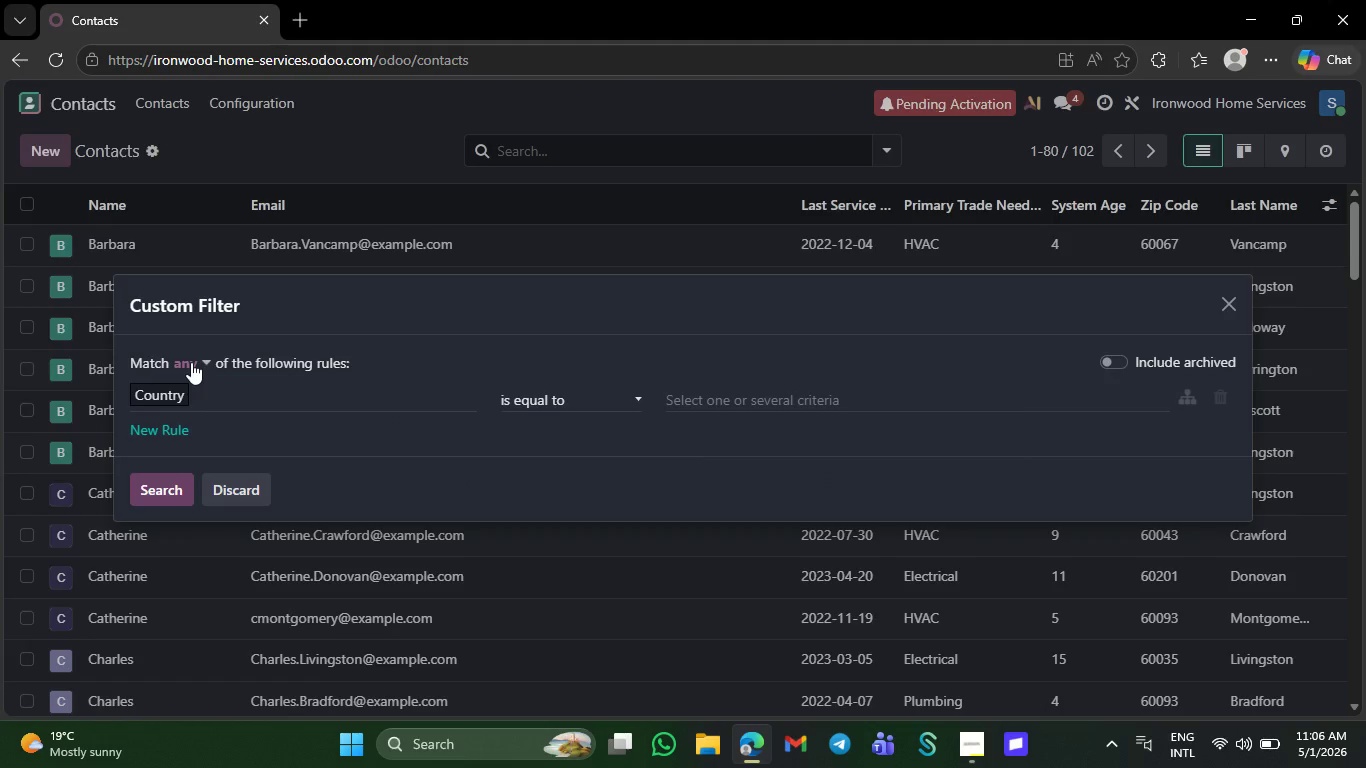 
left_click([191, 362])
 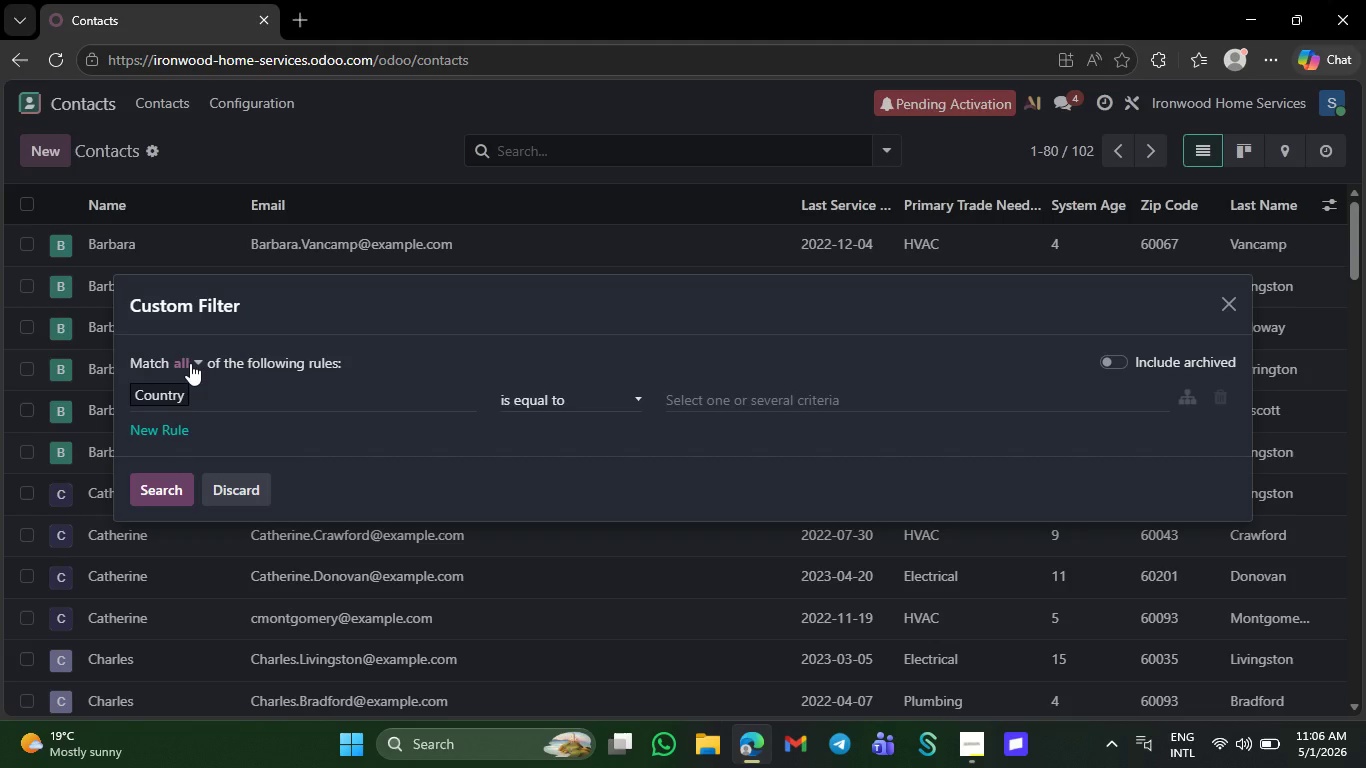 
wait(6.45)
 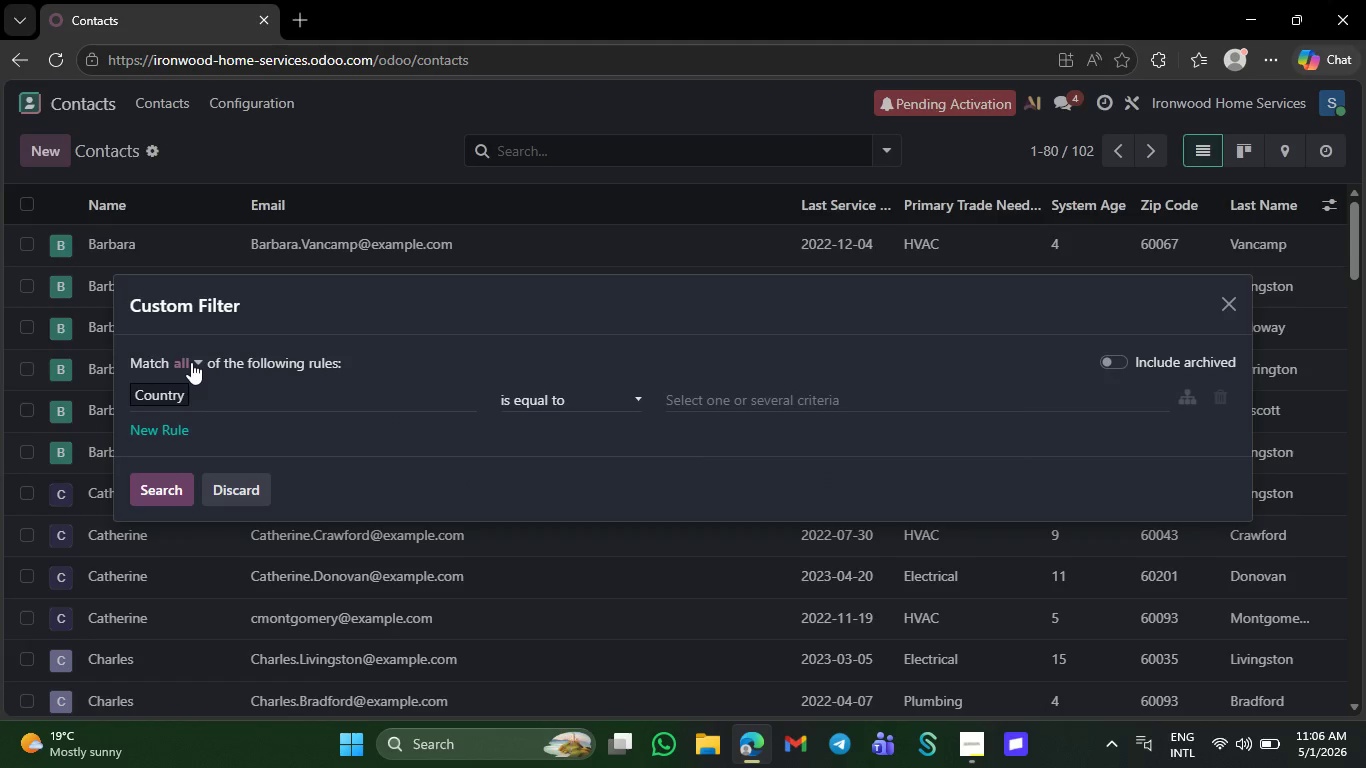 
left_click([184, 403])
 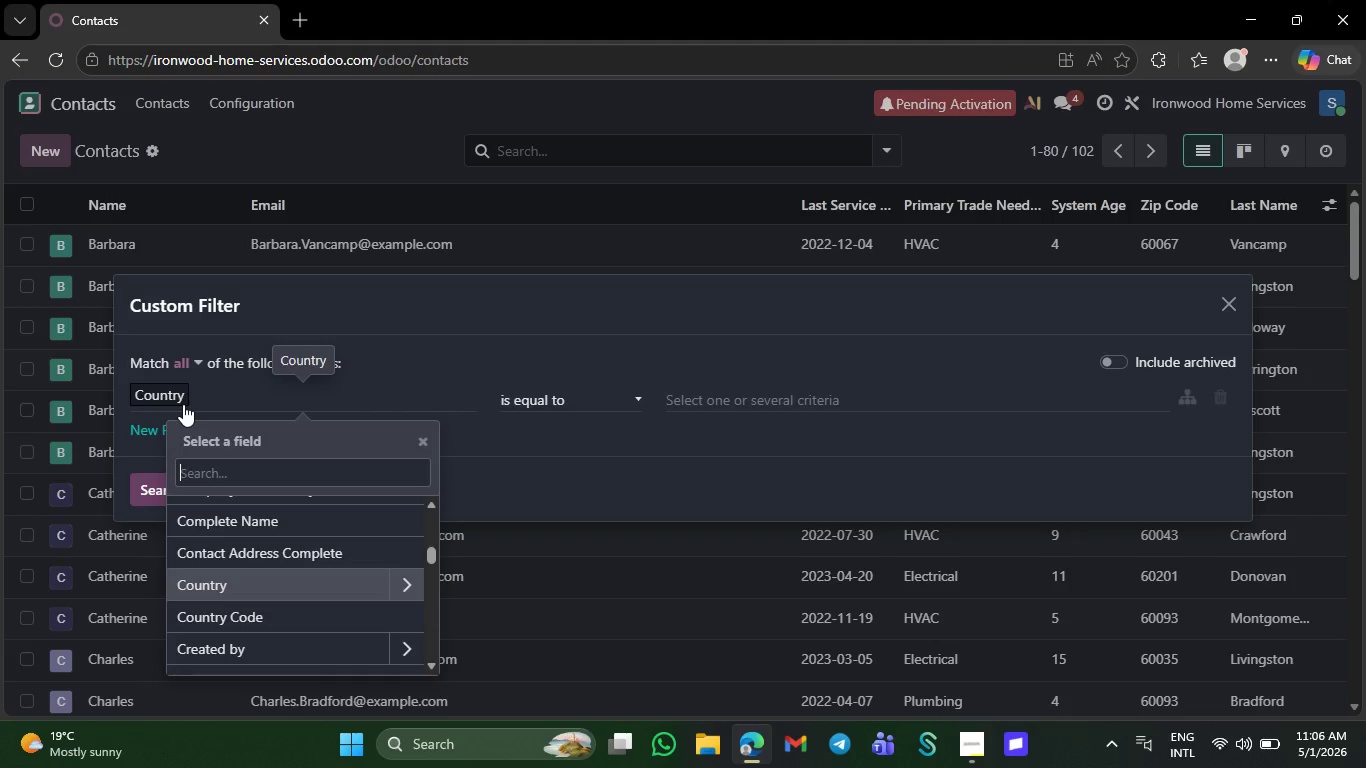 
wait(8.12)
 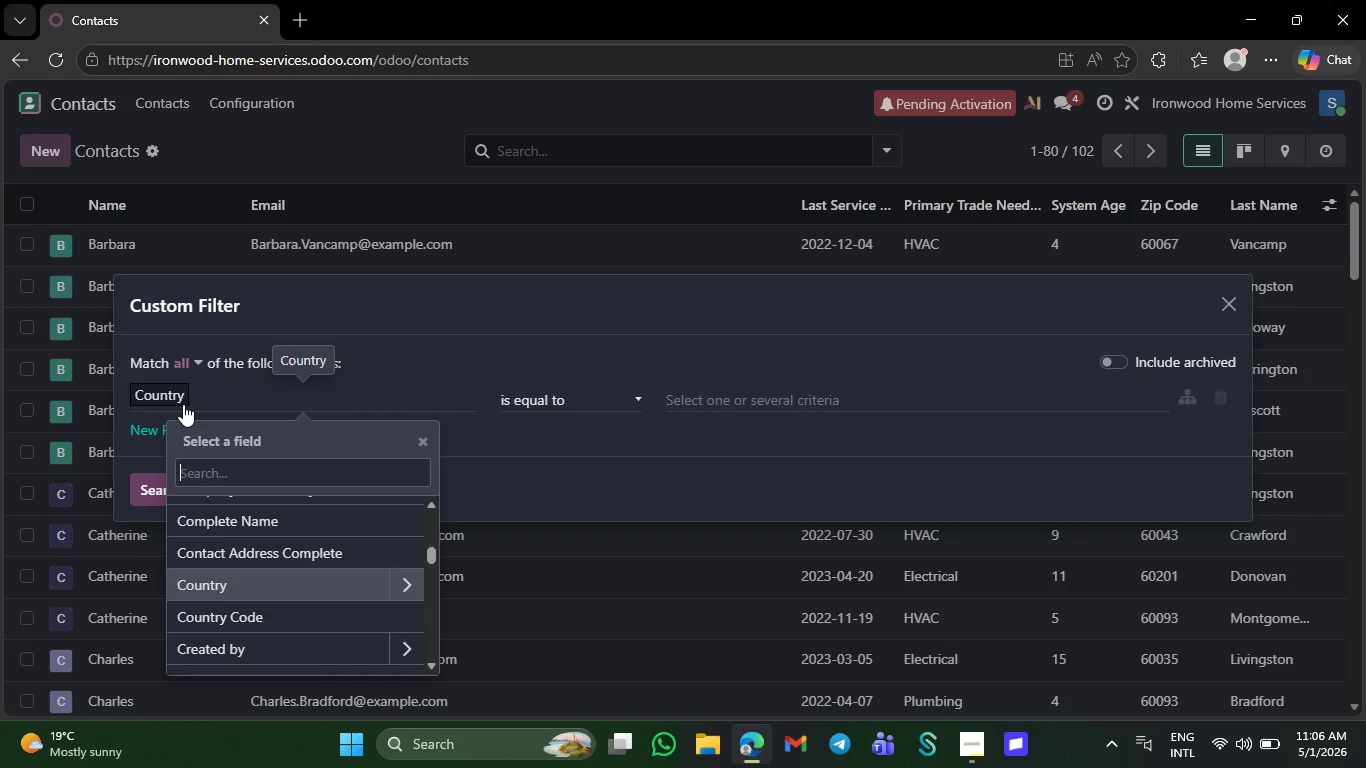 
left_click([1187, 400])
 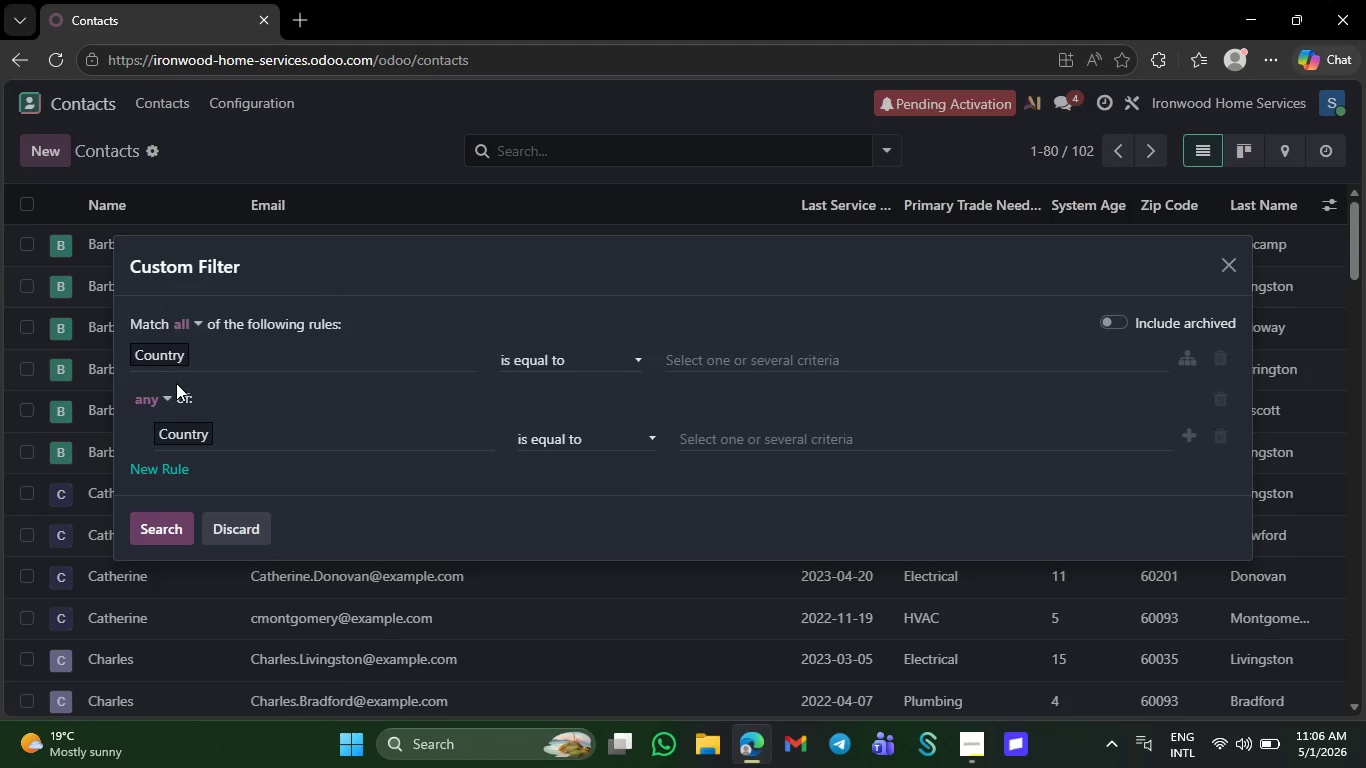 
left_click([168, 393])
 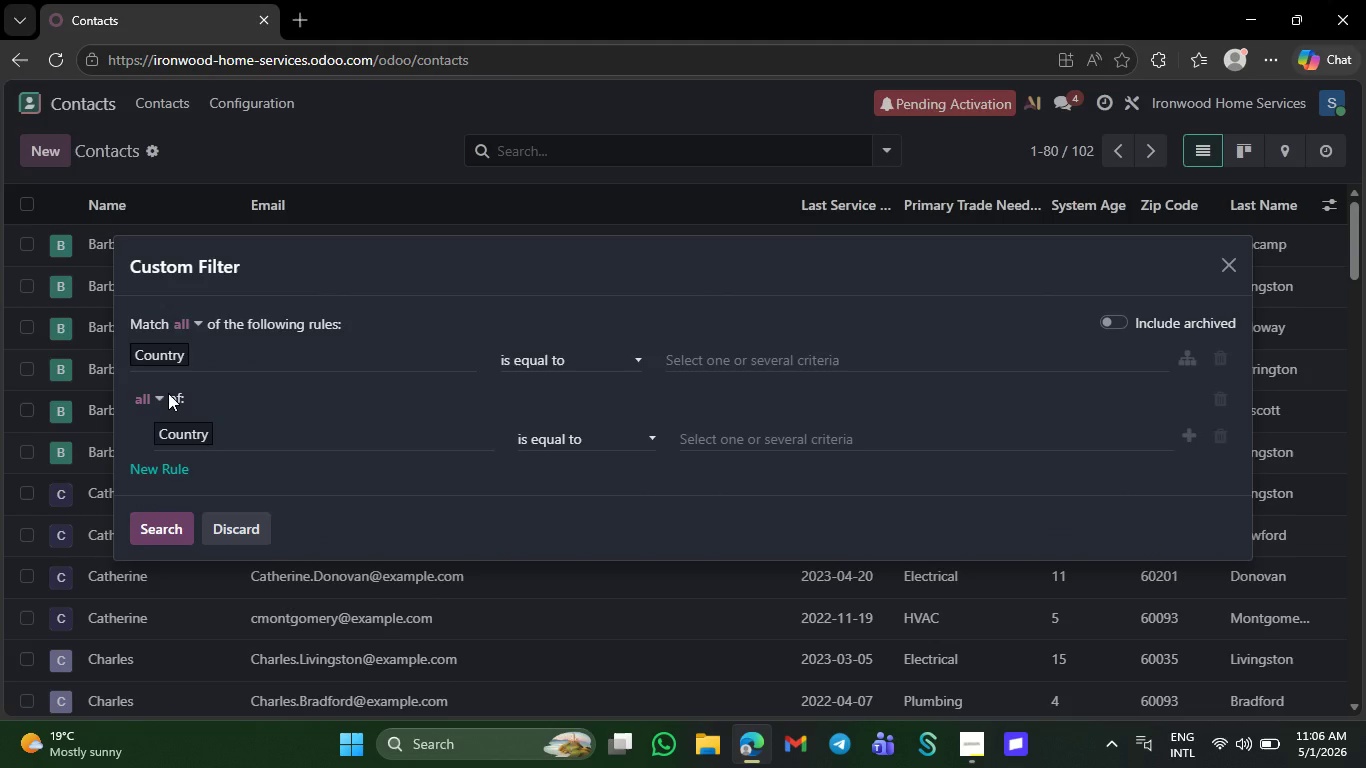 
left_click([168, 393])
 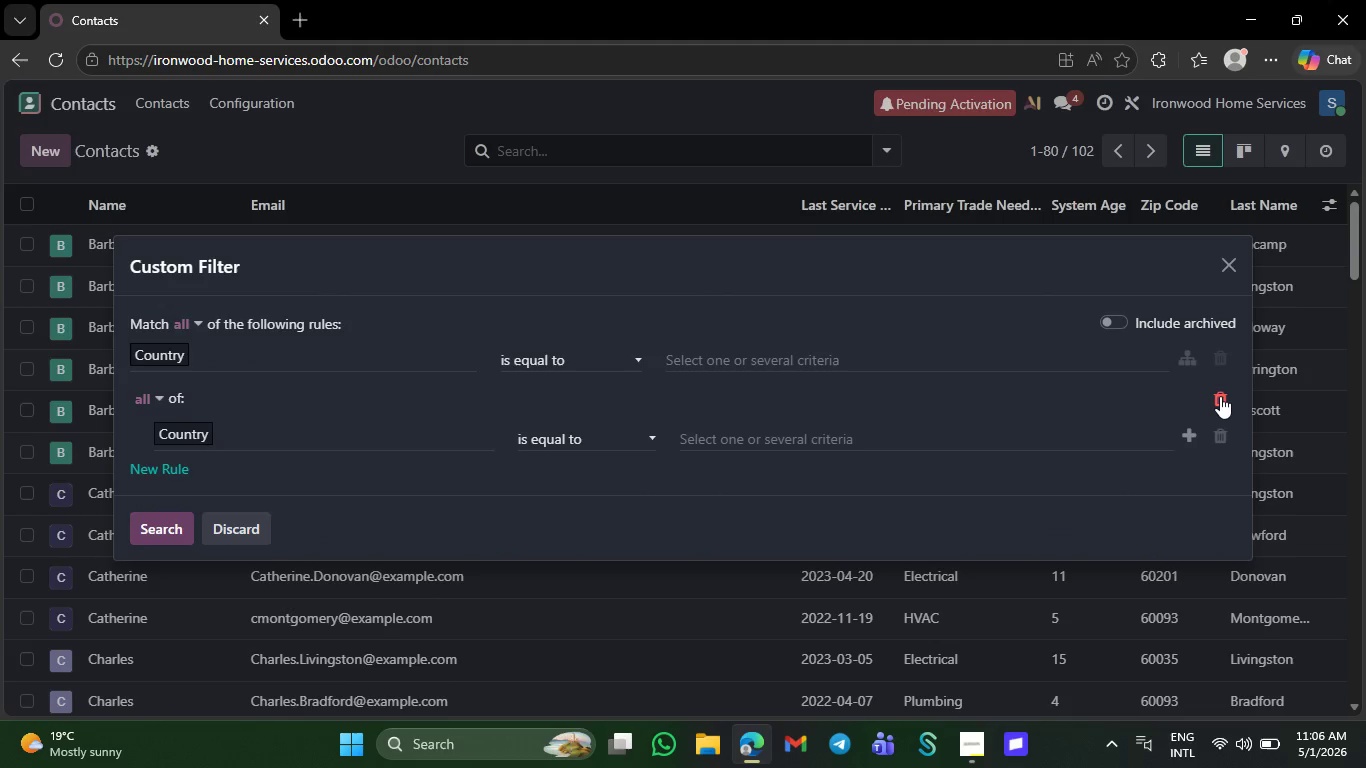 
left_click([1220, 396])
 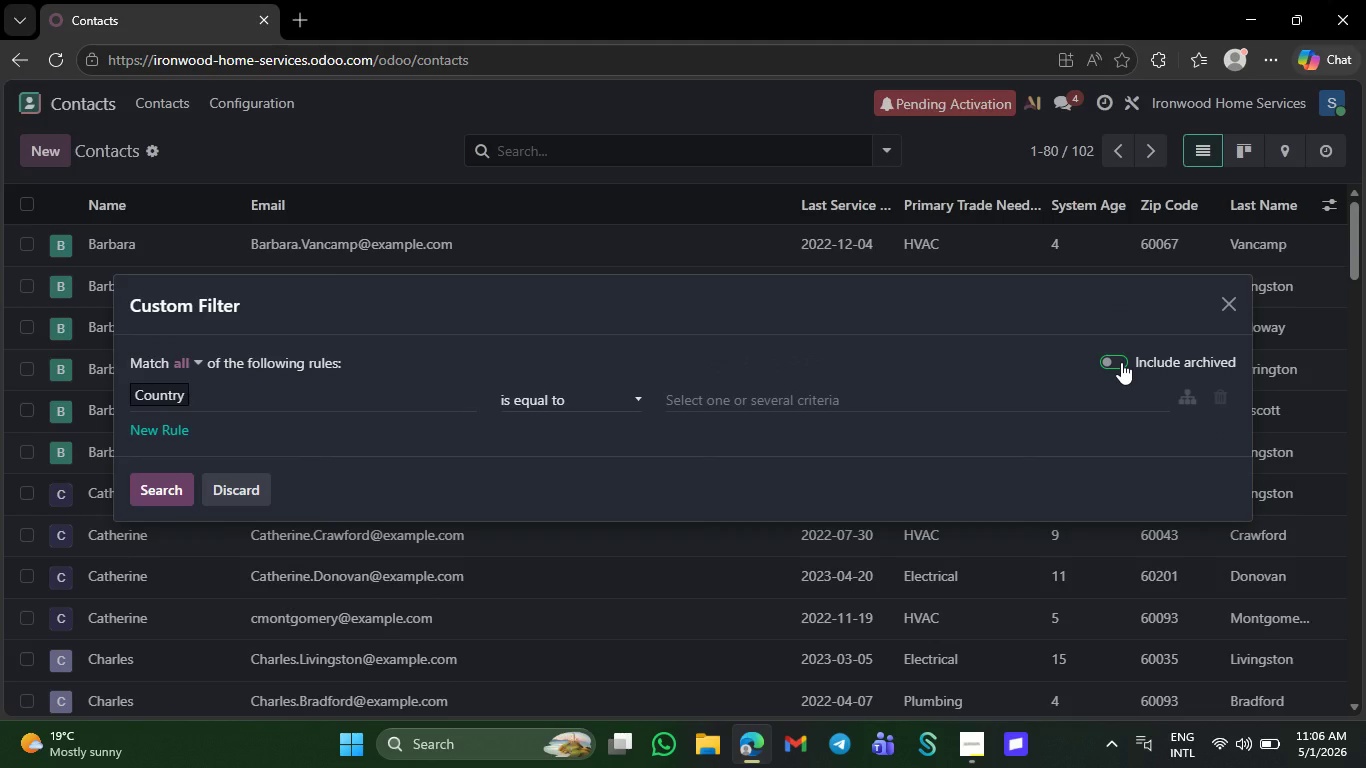 
left_click([1112, 357])
 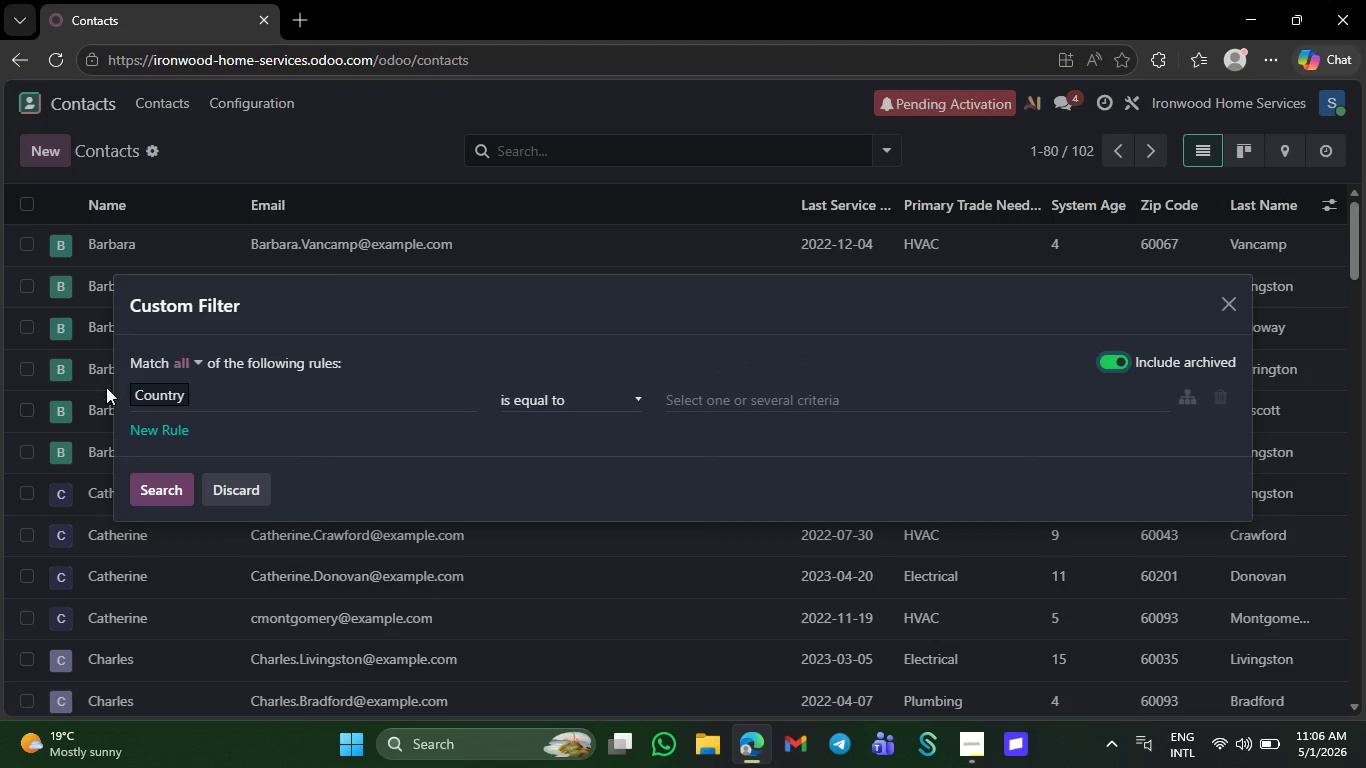 
mouse_move([193, 358])
 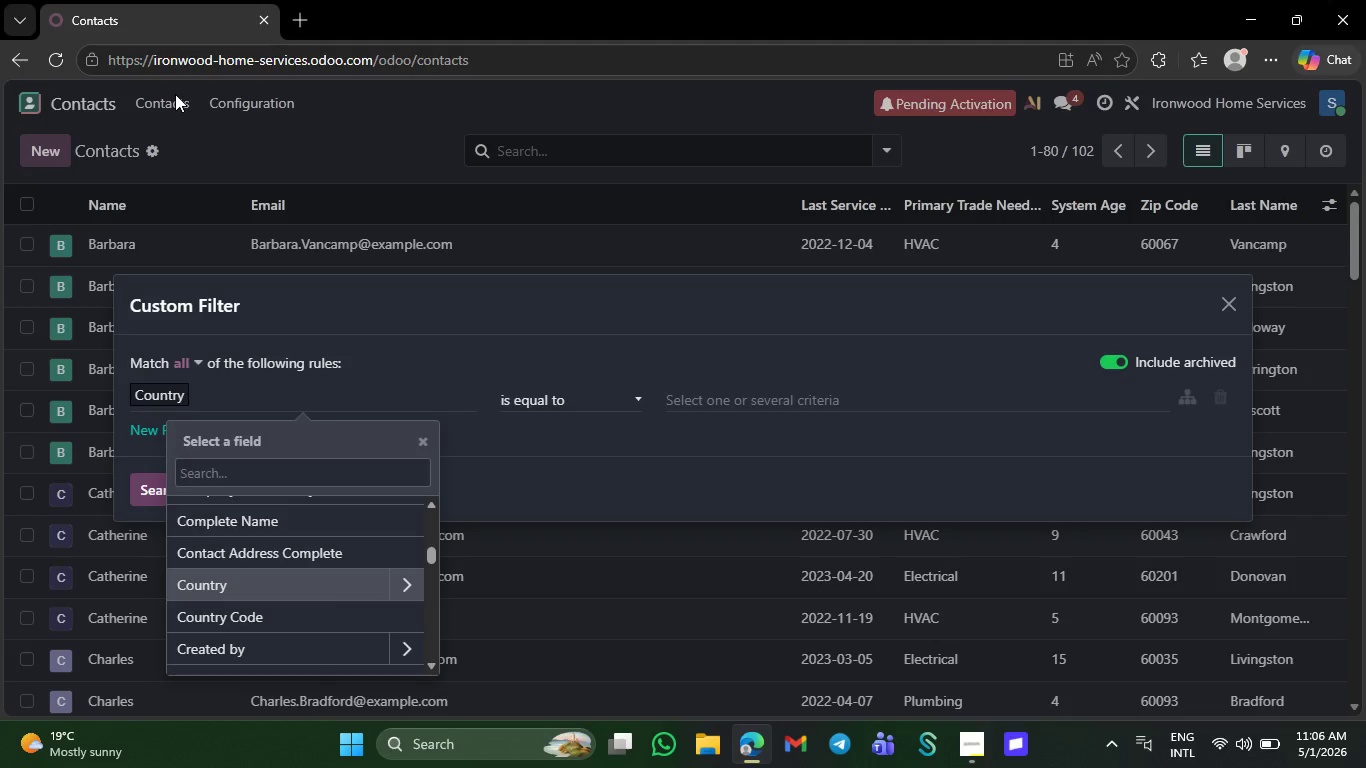 
left_click([175, 94])
 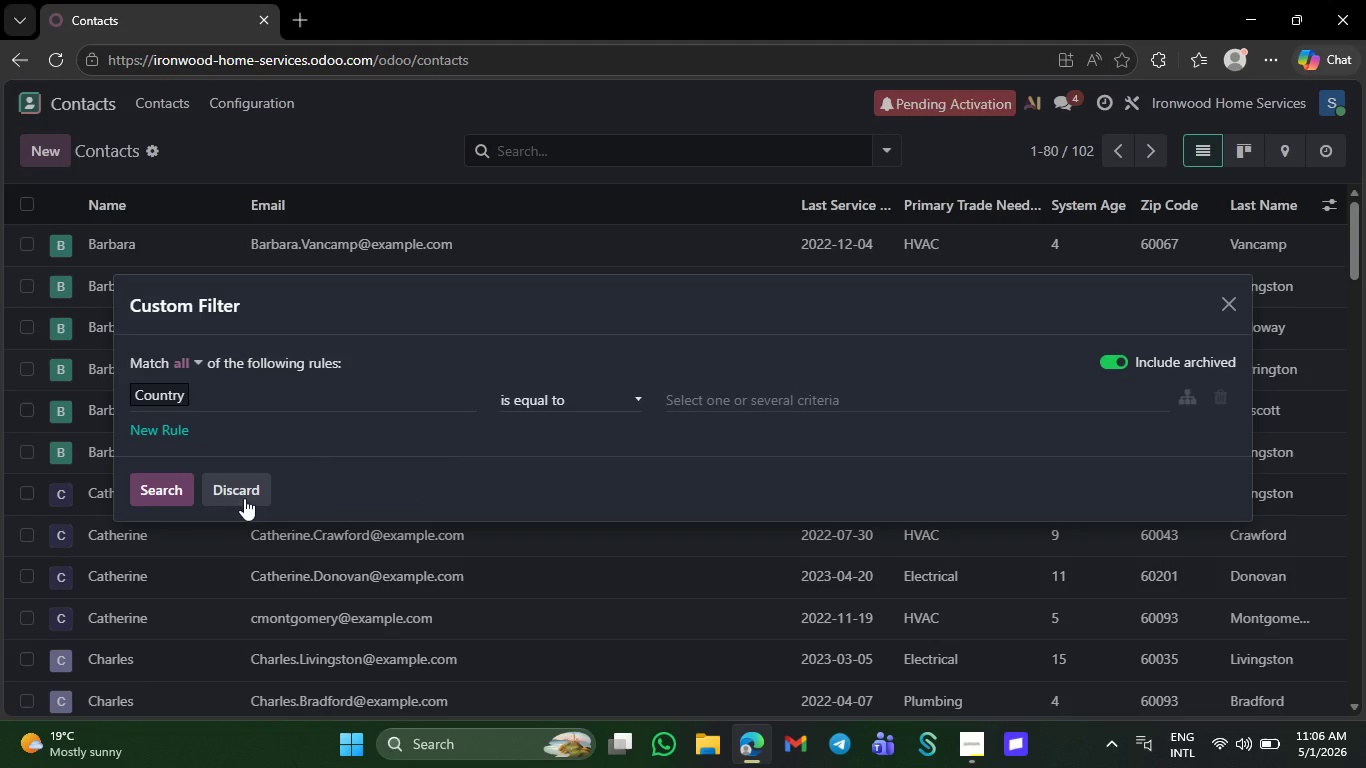 
left_click([231, 491])
 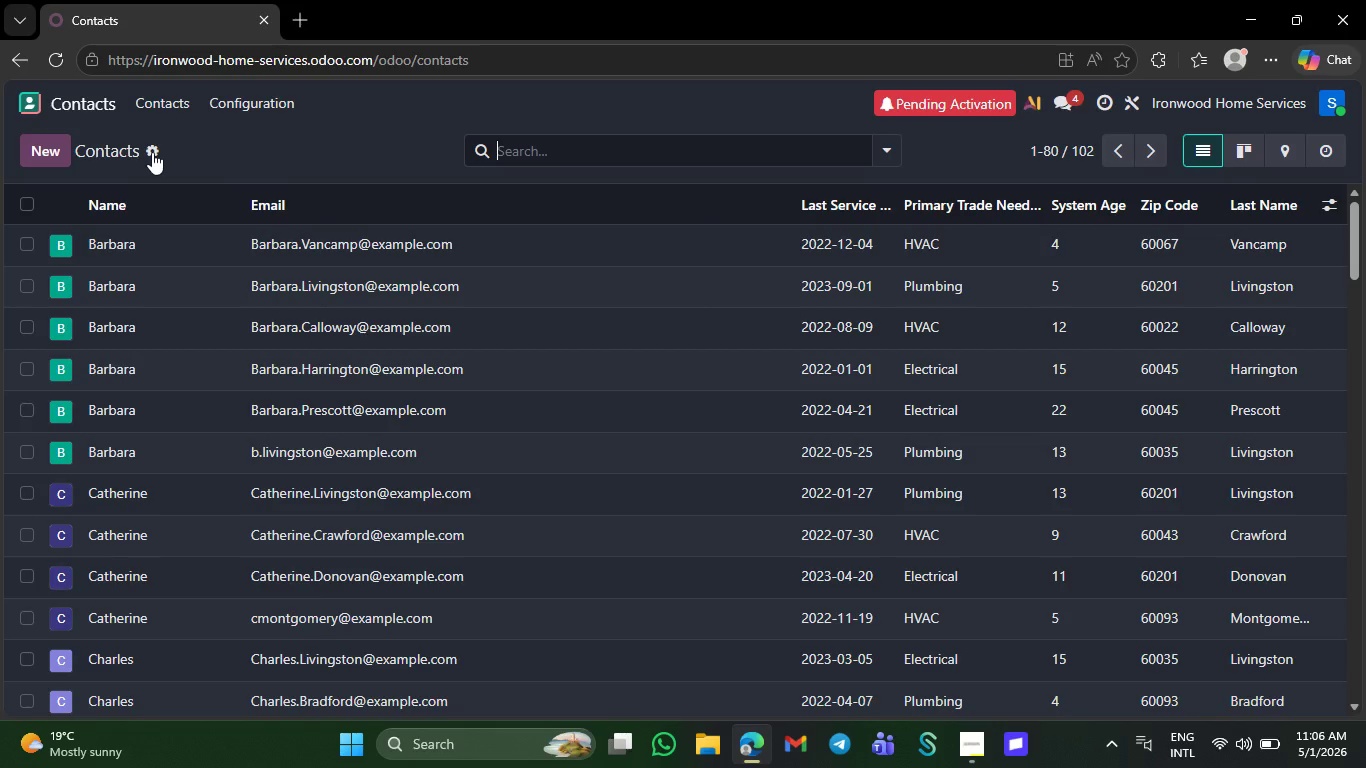 
left_click([177, 101])
 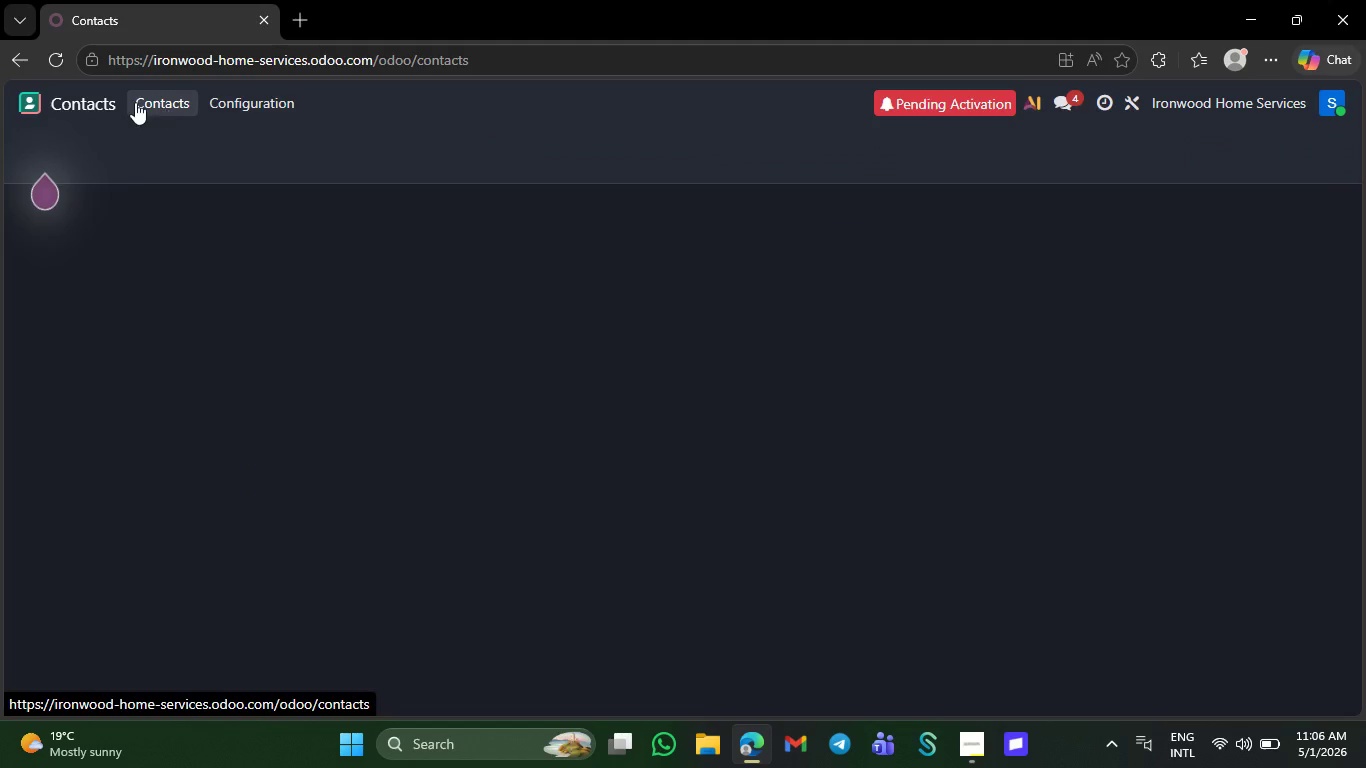 
left_click([99, 100])
 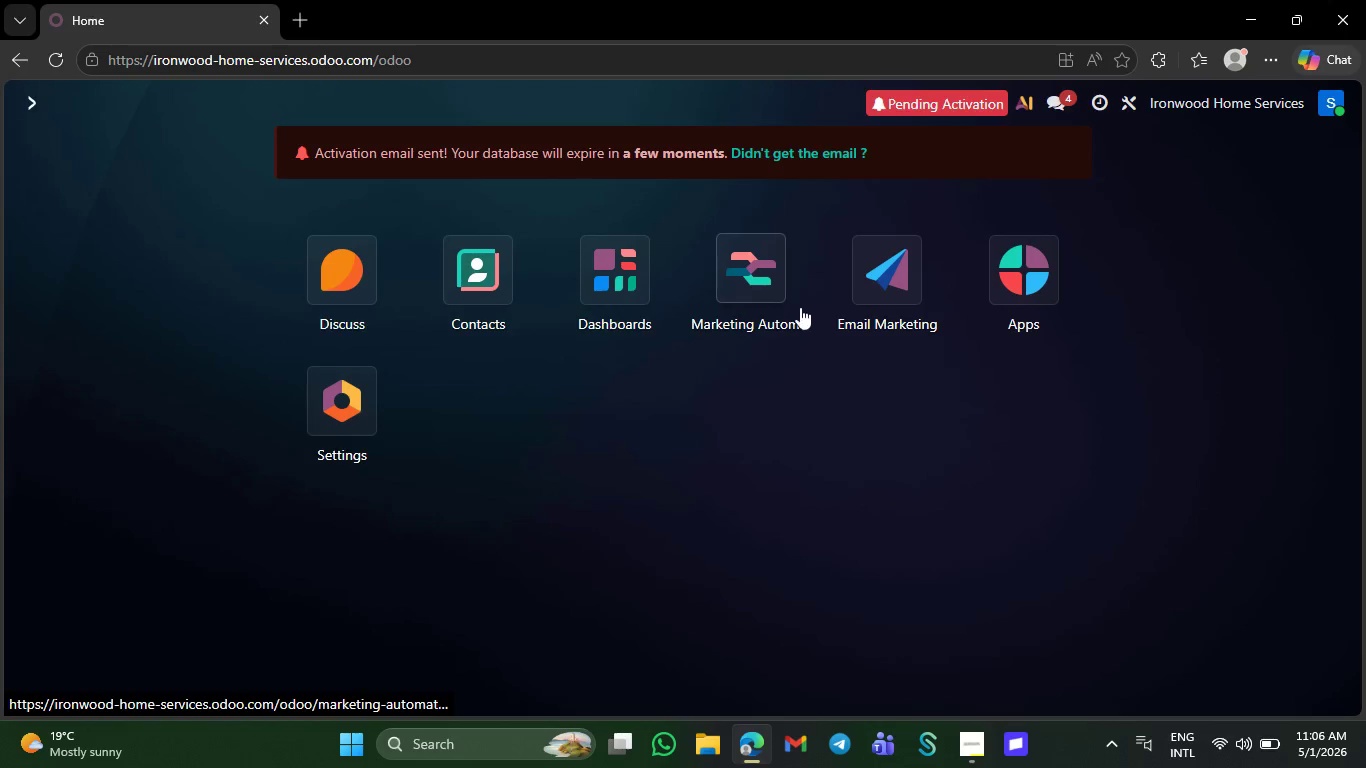 
left_click([757, 281])
 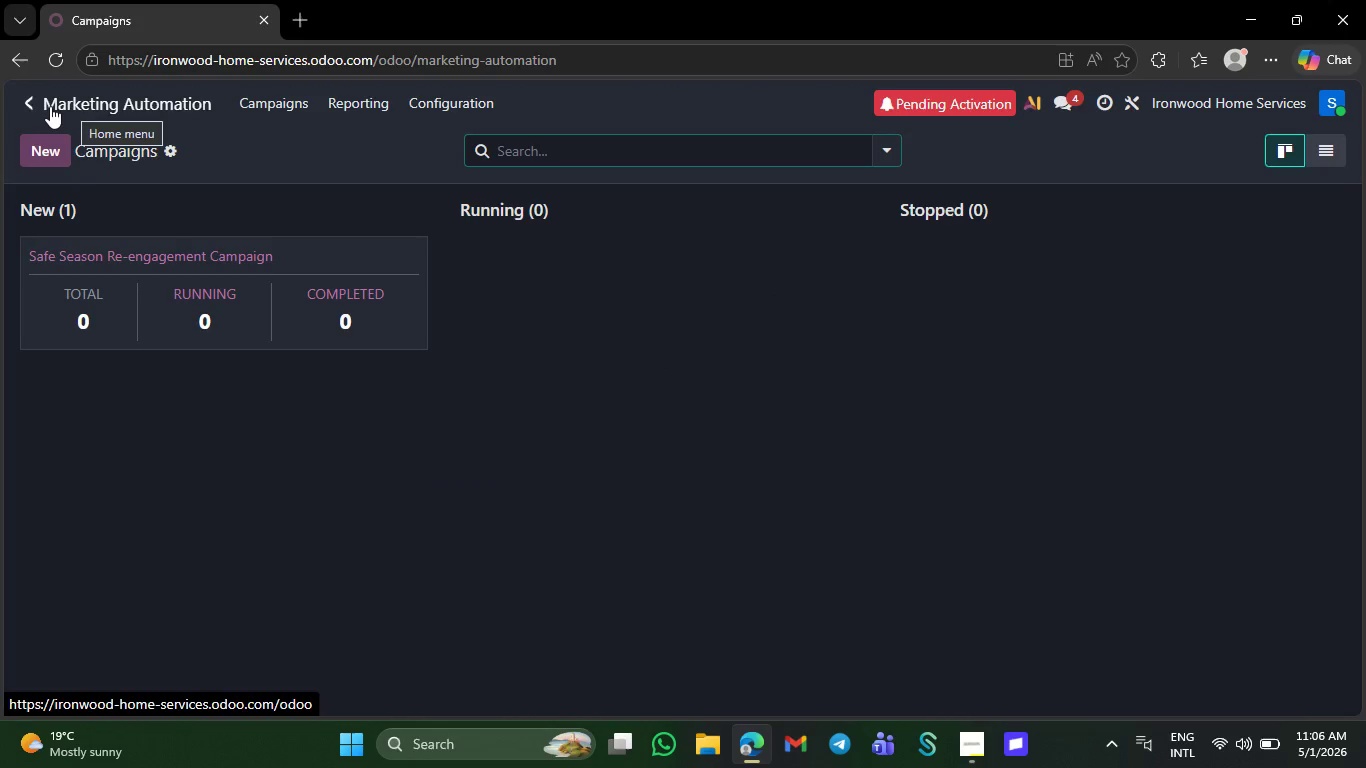 
left_click([30, 99])
 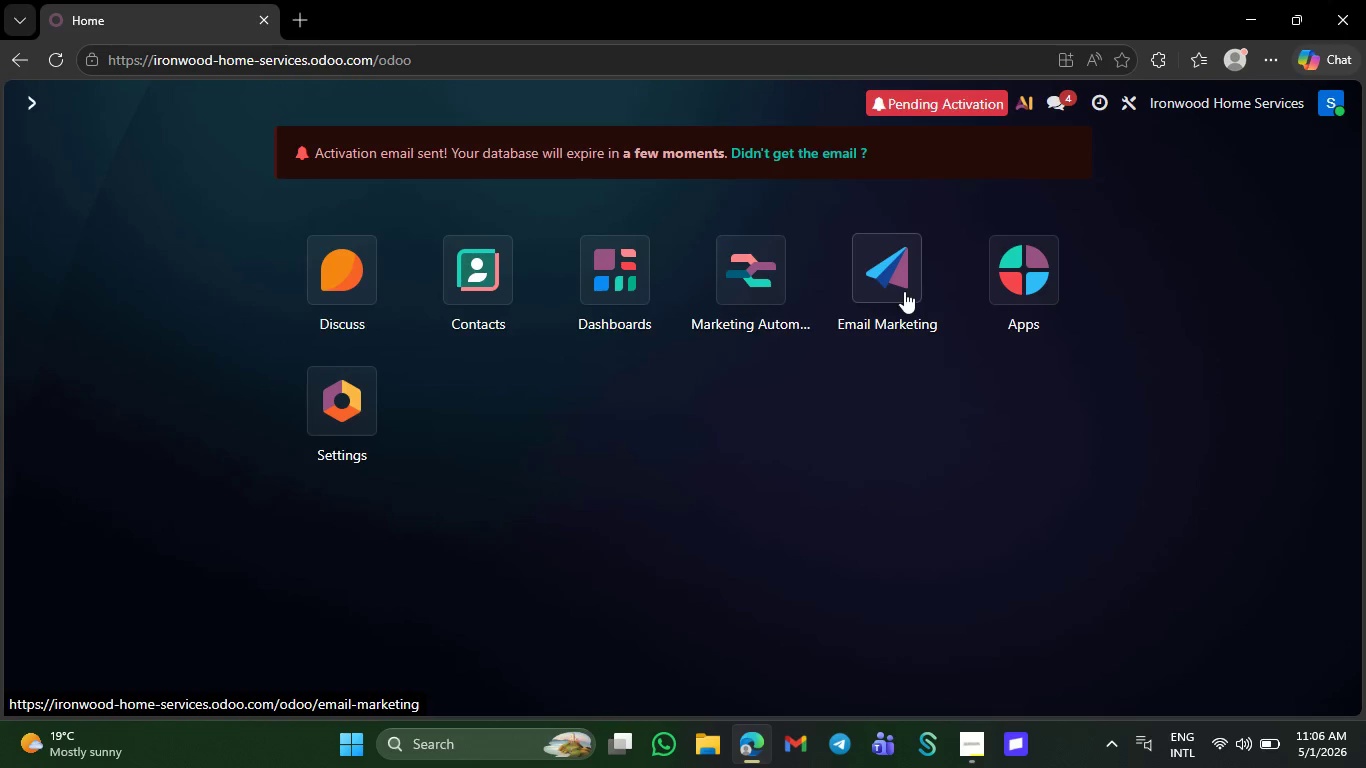 
left_click([904, 291])
 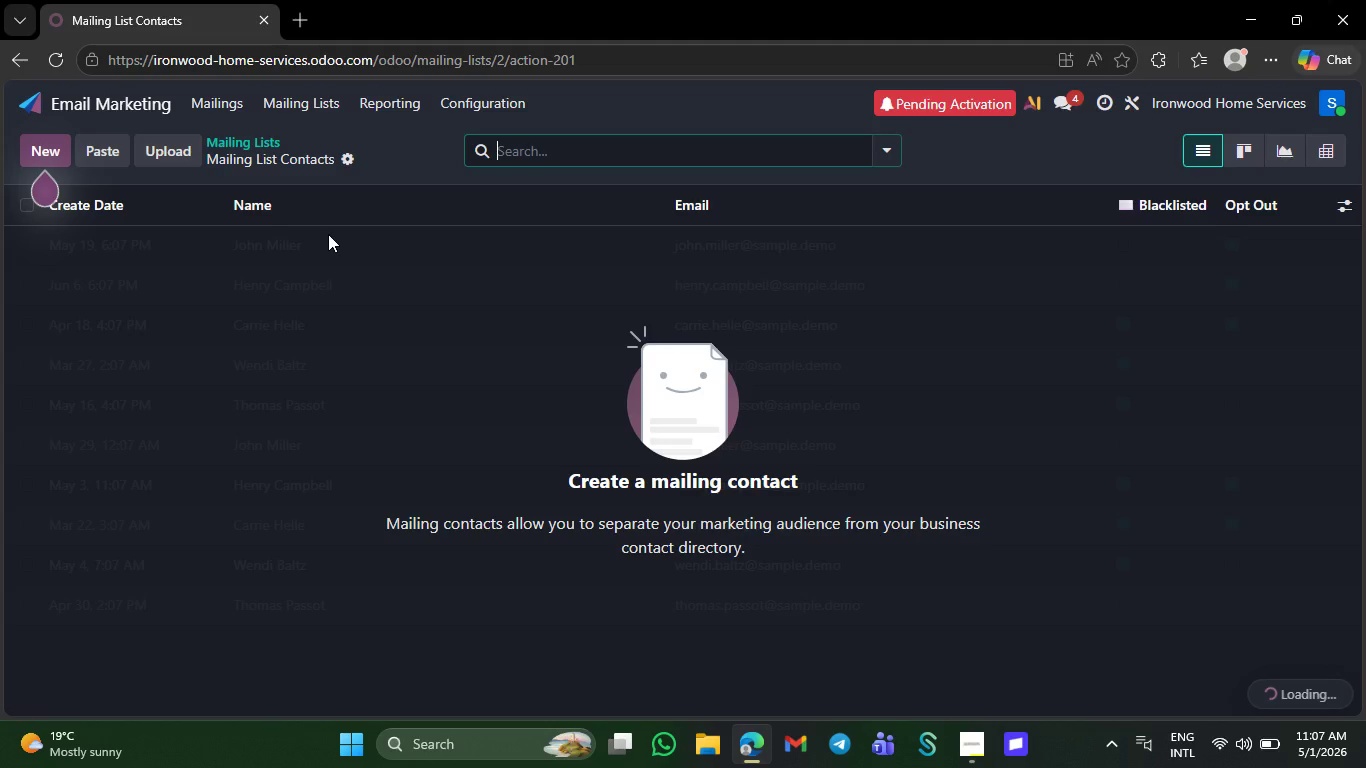 
wait(6.84)
 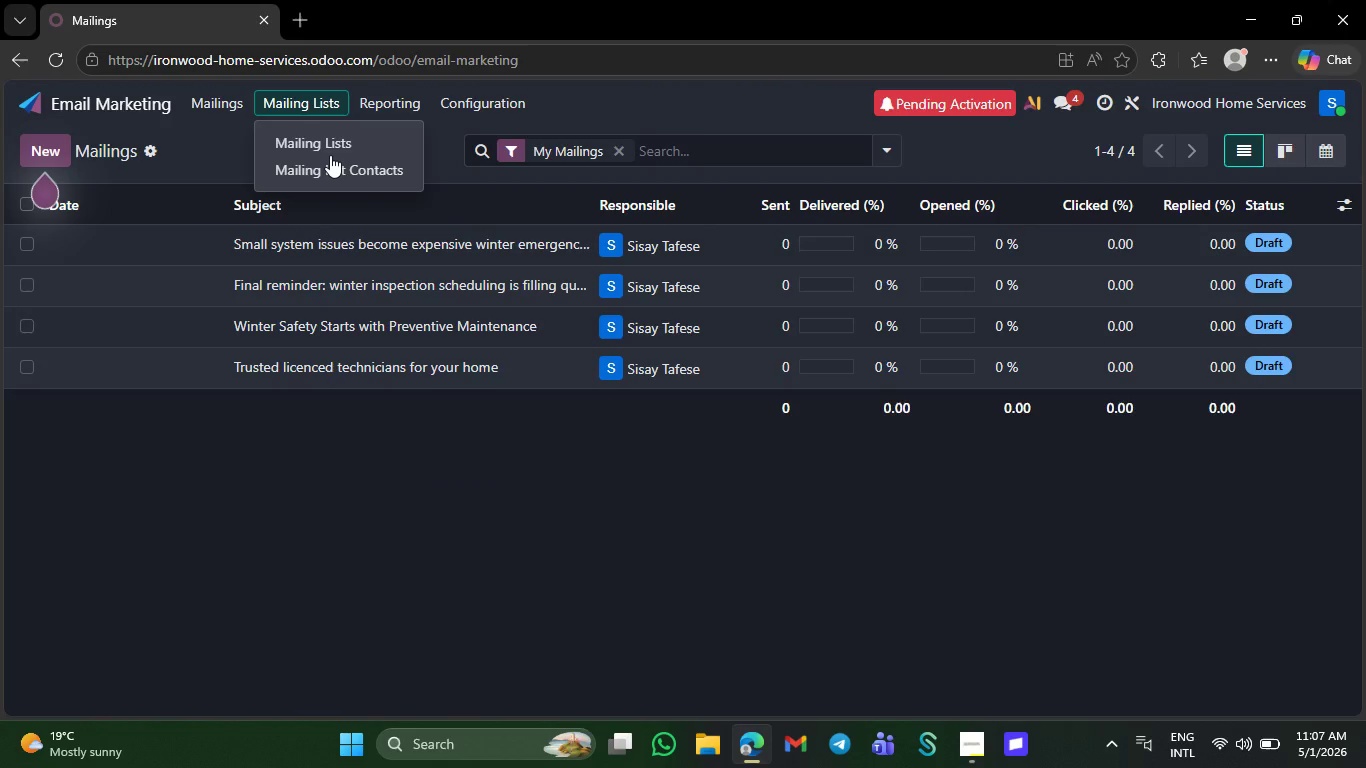 
left_click([34, 146])
 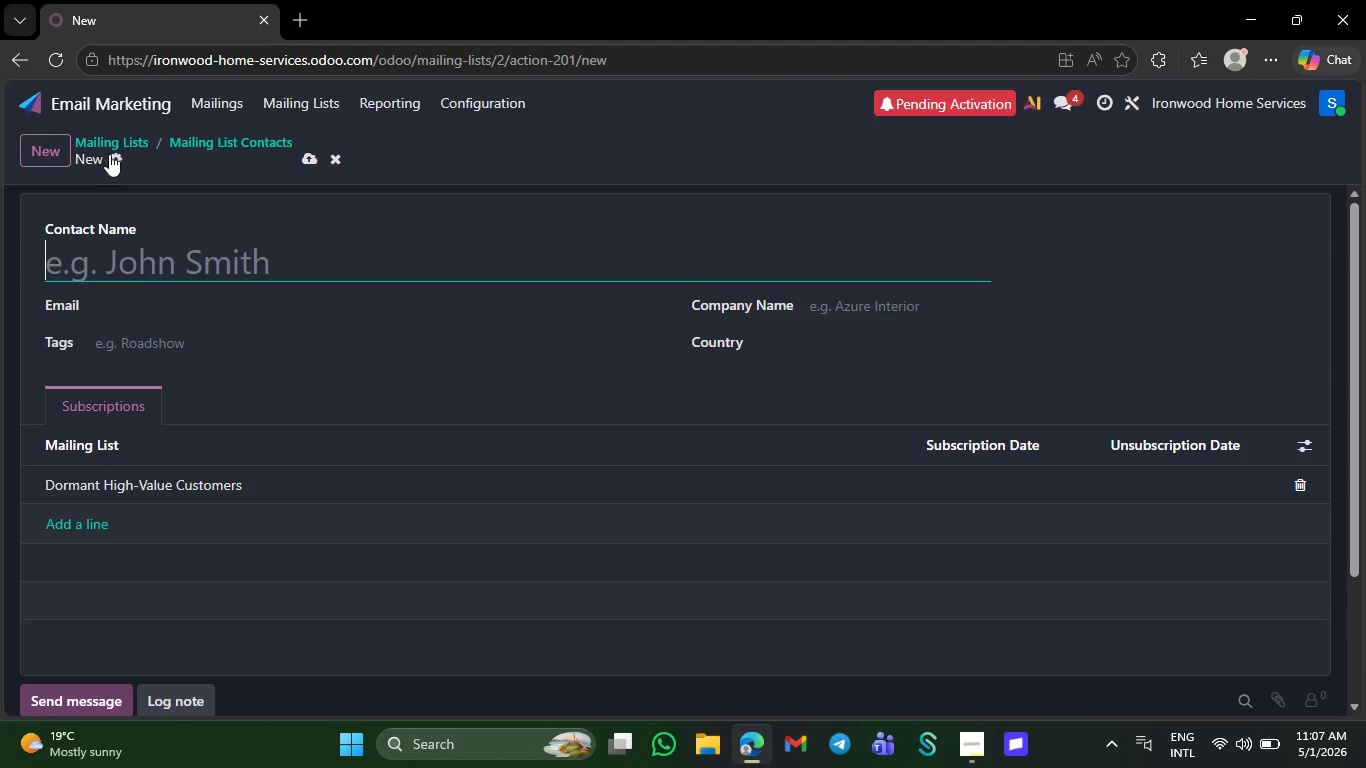 
left_click([292, 98])
 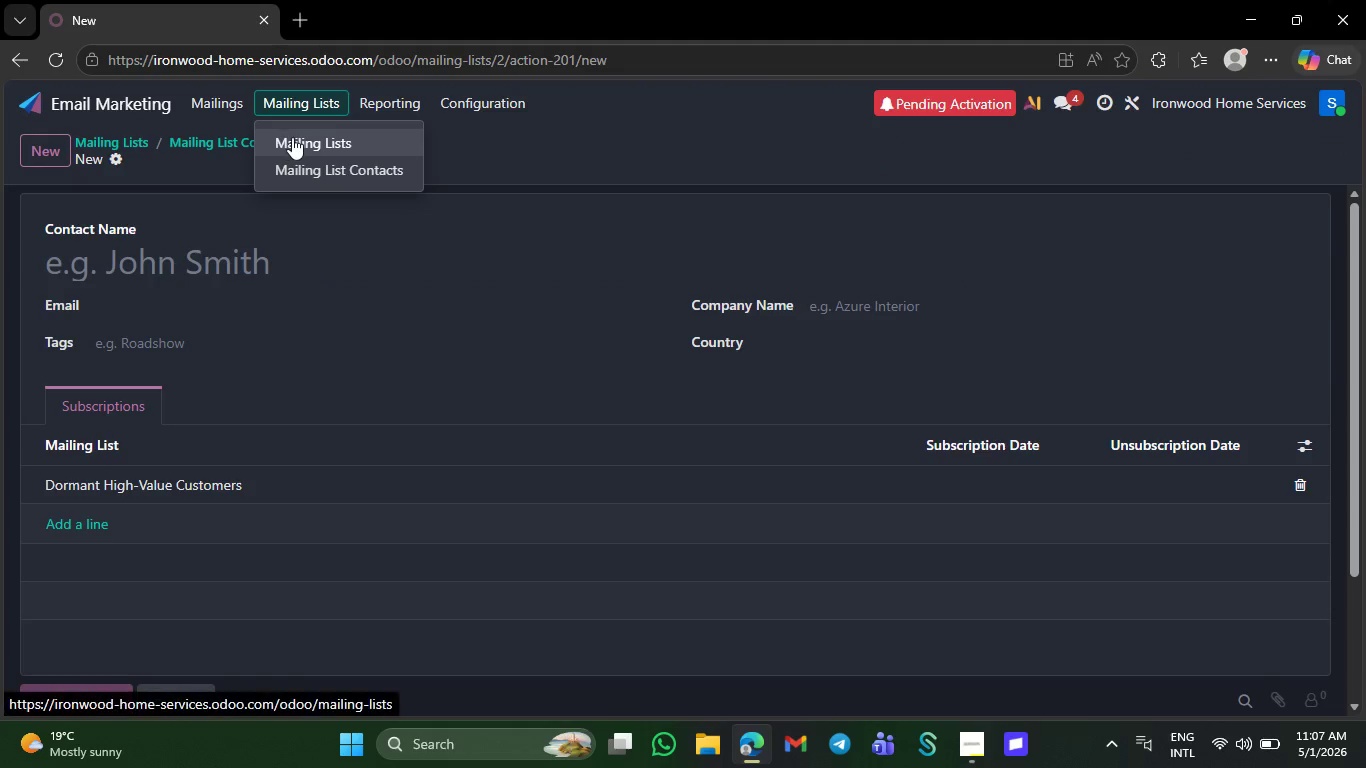 
left_click([292, 137])
 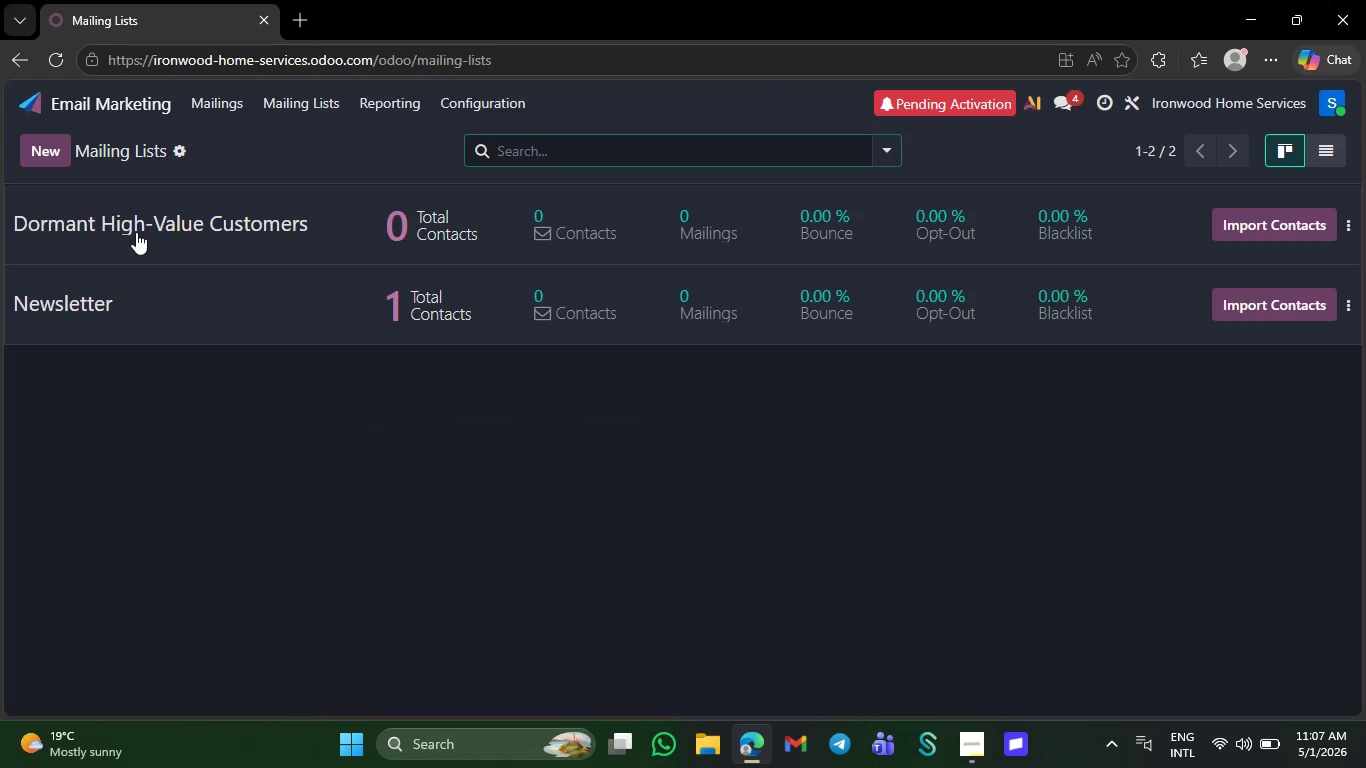 
left_click([136, 232])
 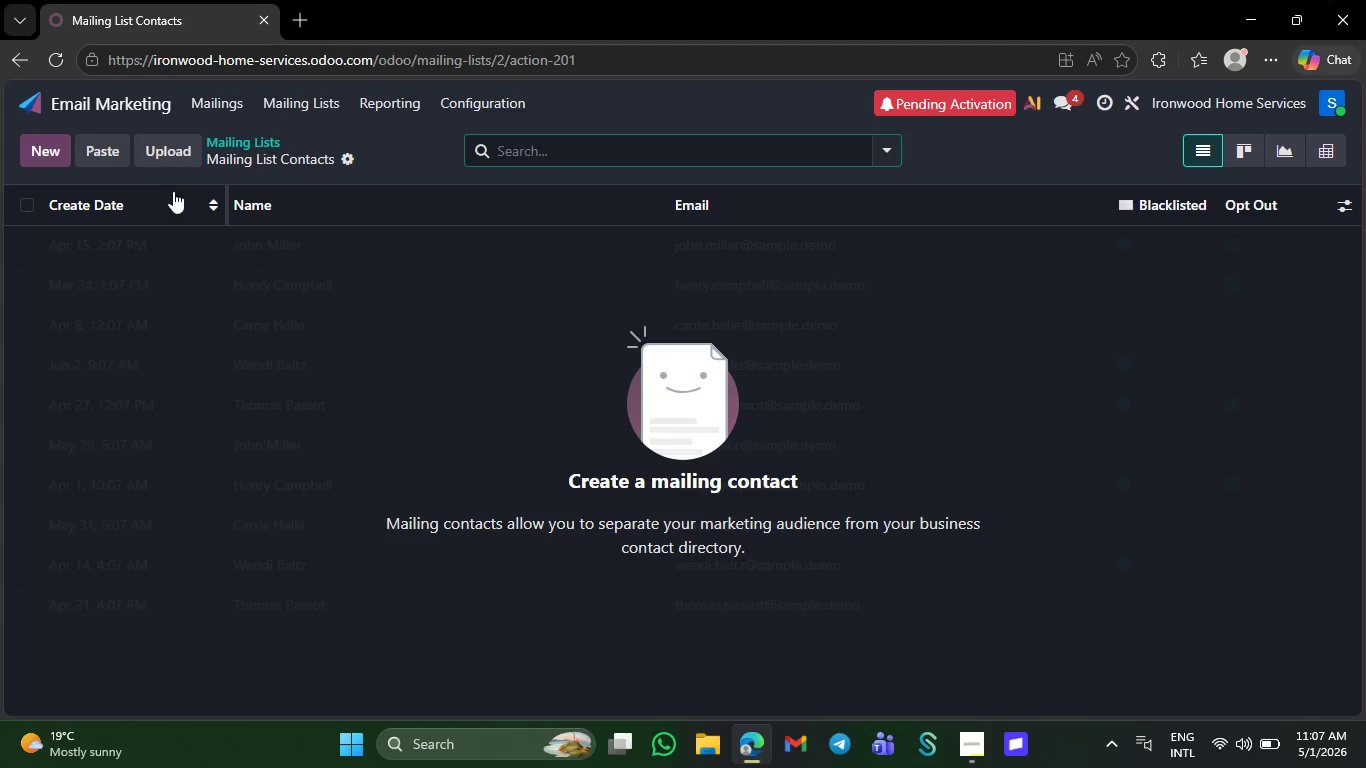 
left_click([175, 157])
 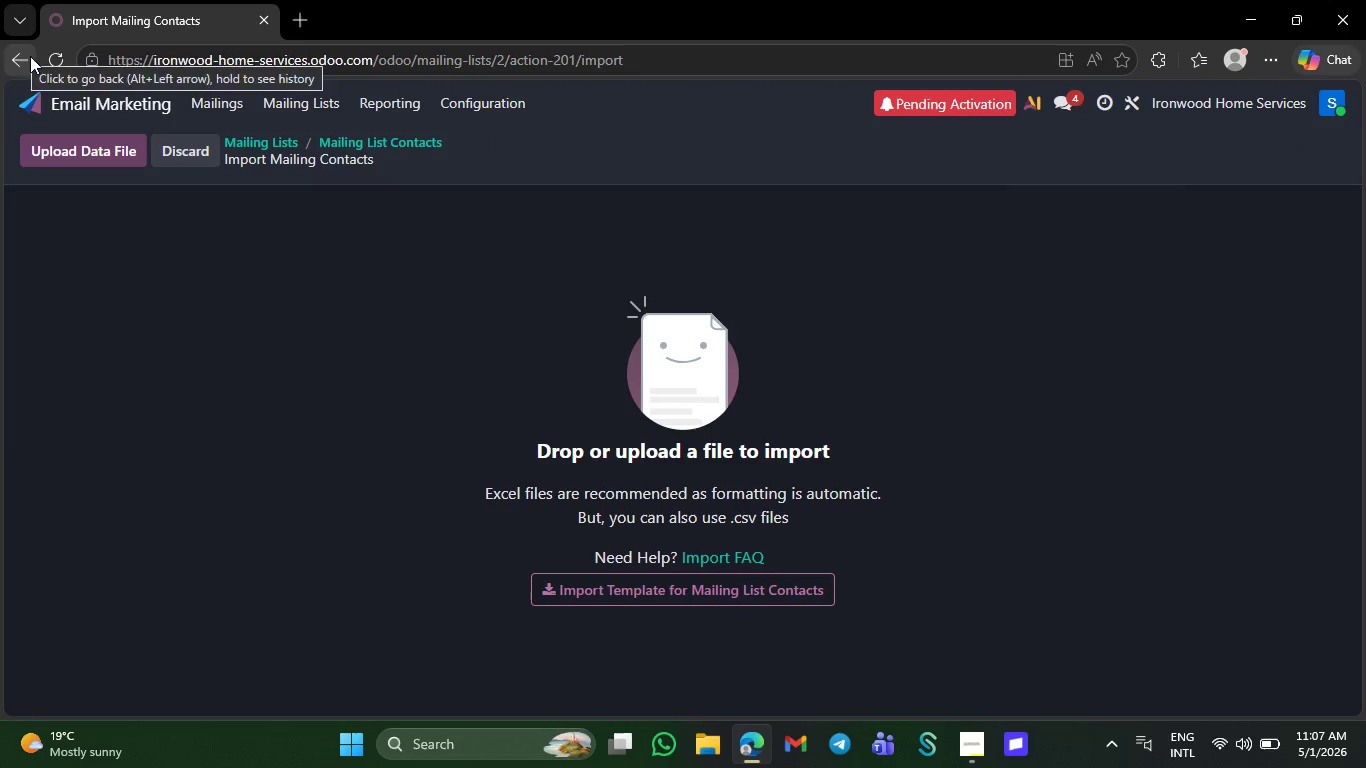 
left_click([303, 101])
 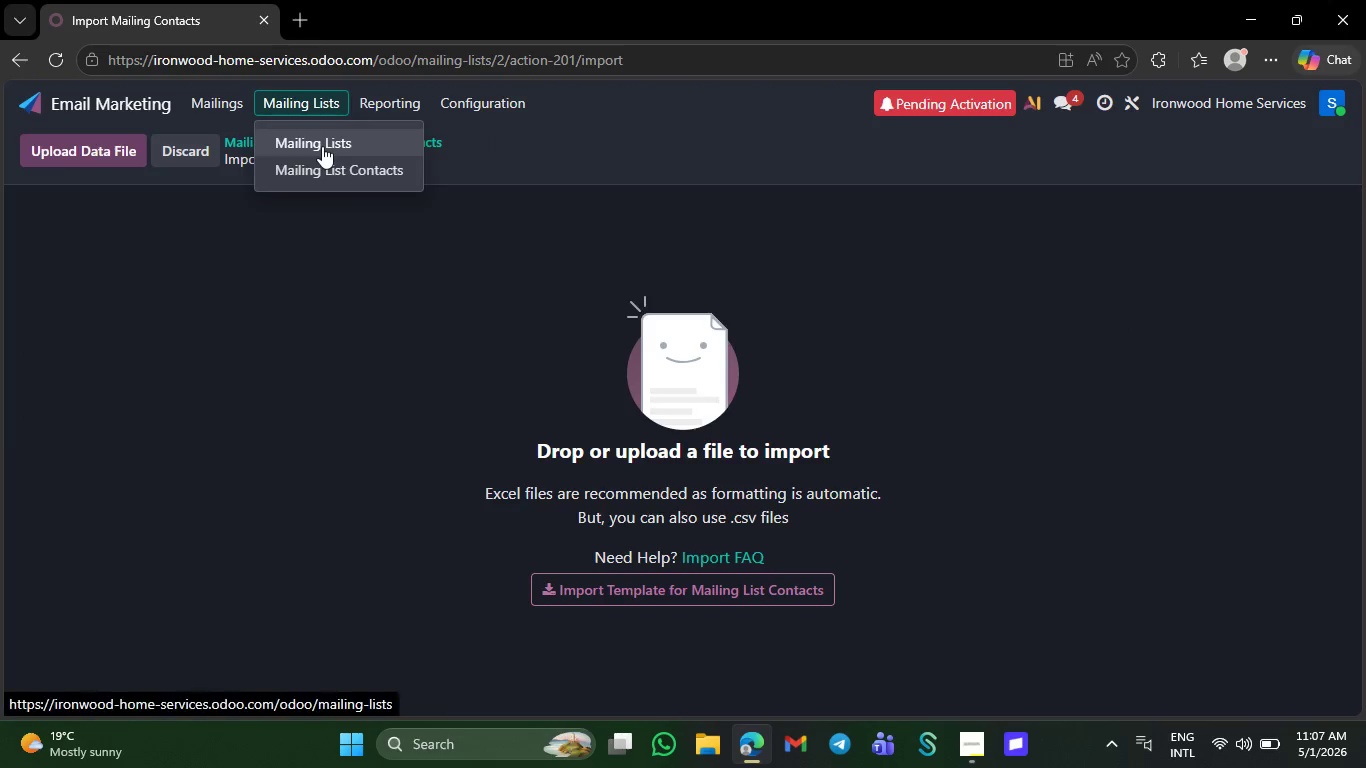 
left_click([322, 146])
 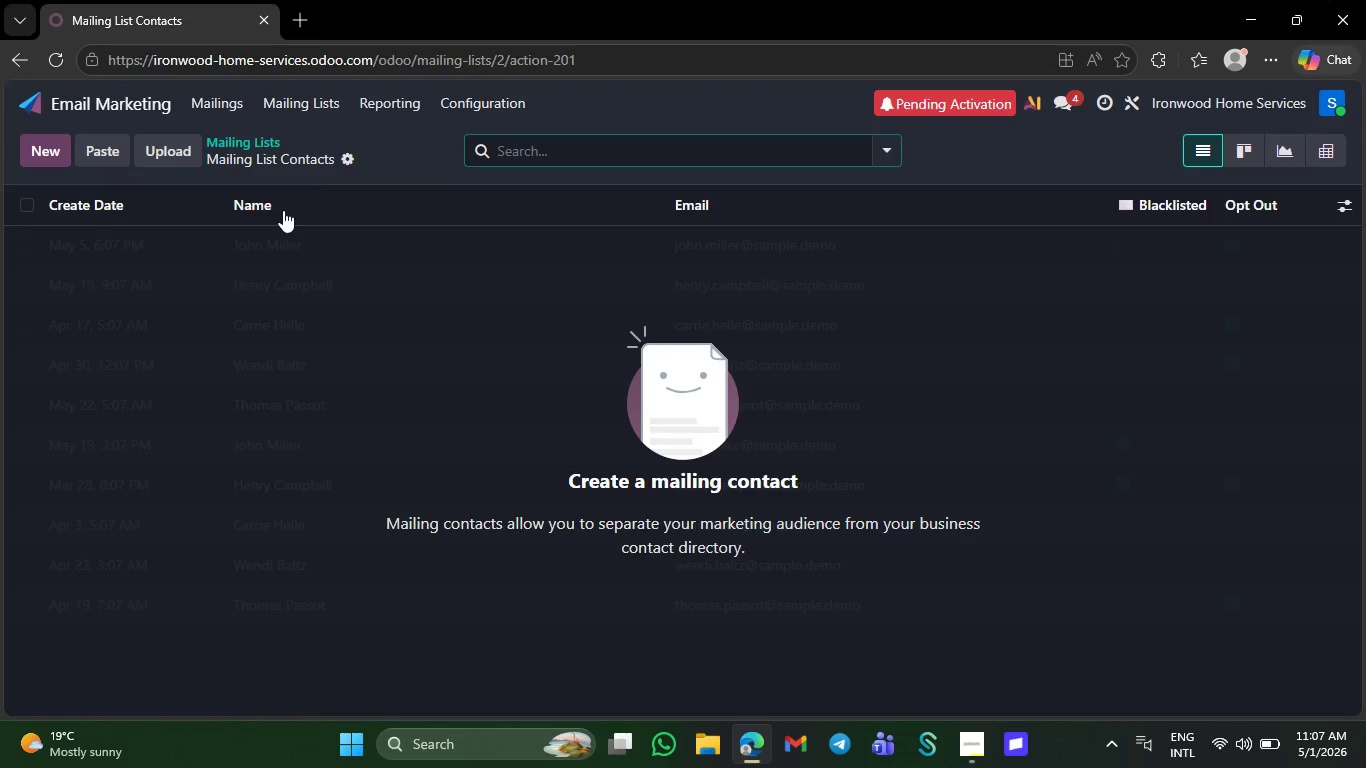 
left_click([346, 160])
 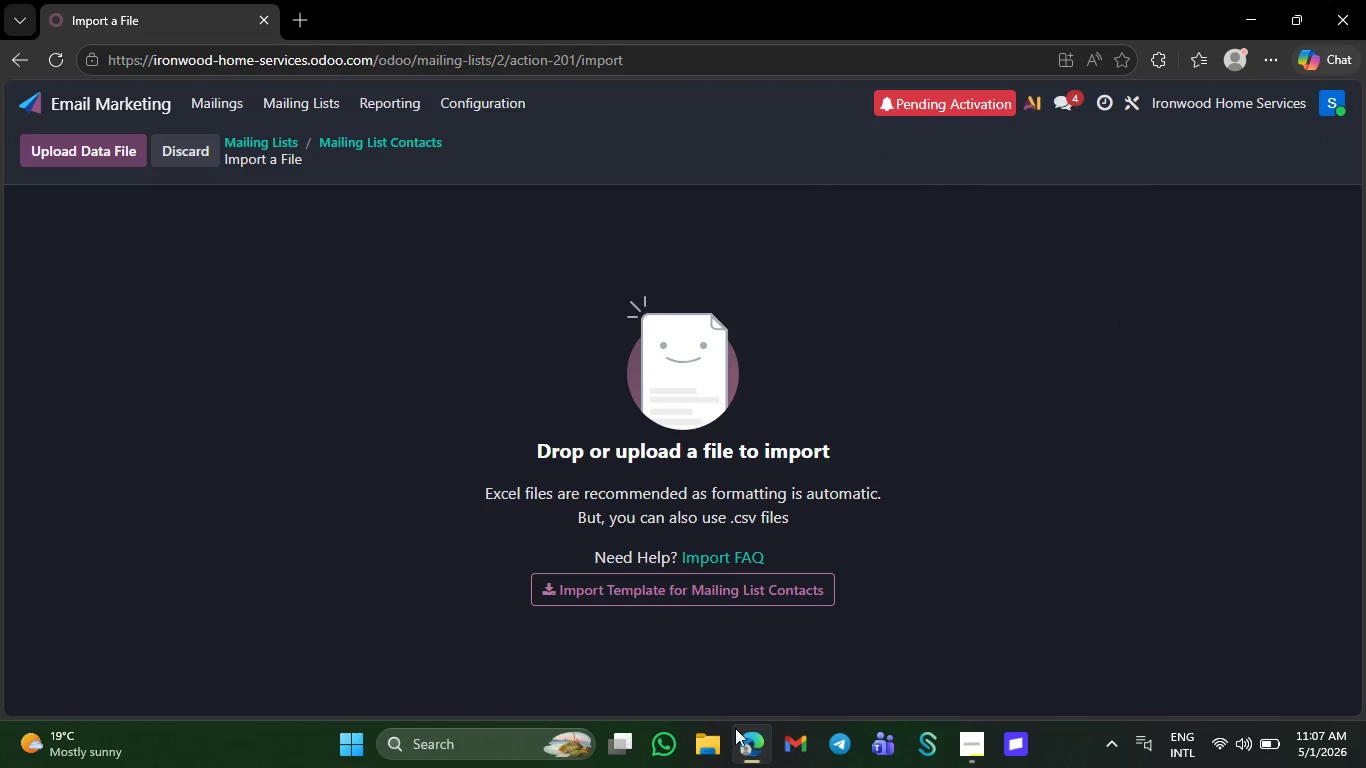 
left_click([702, 744])
 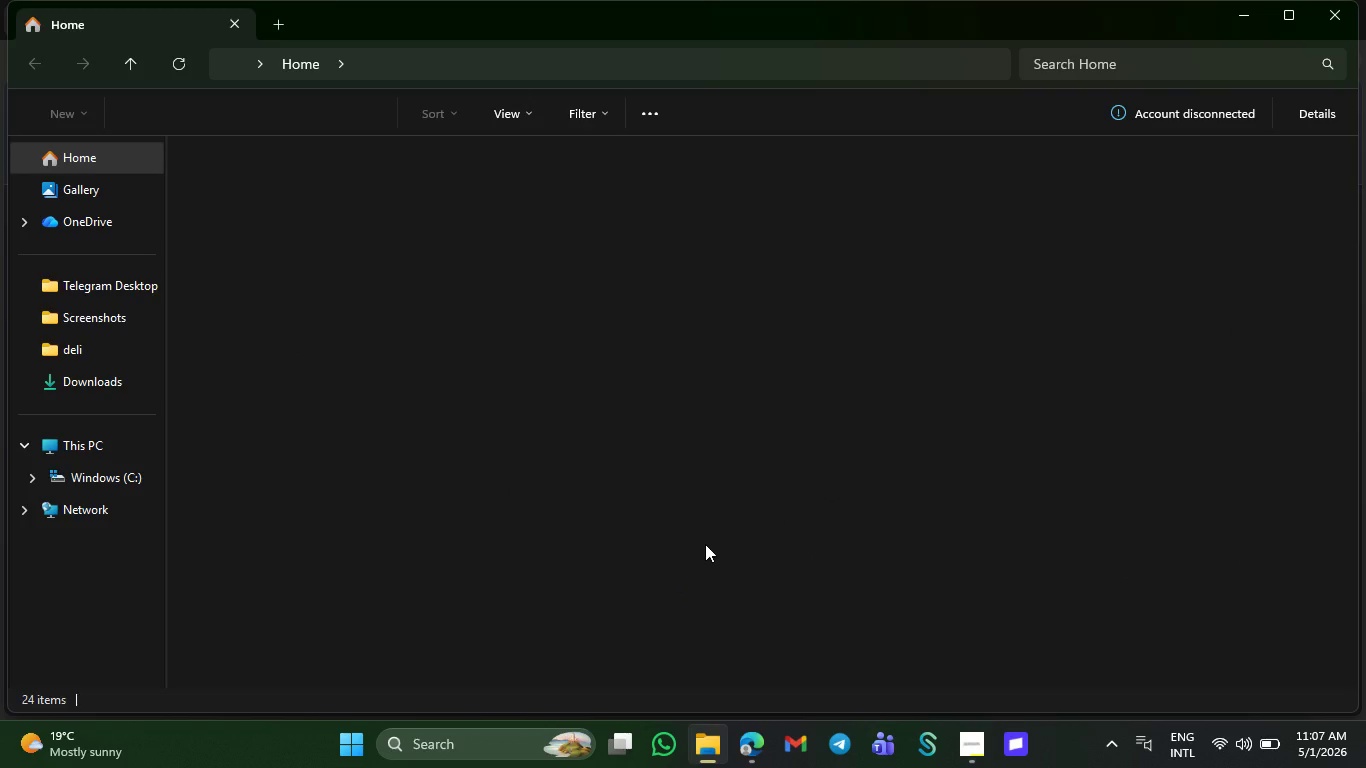 
wait(8.41)
 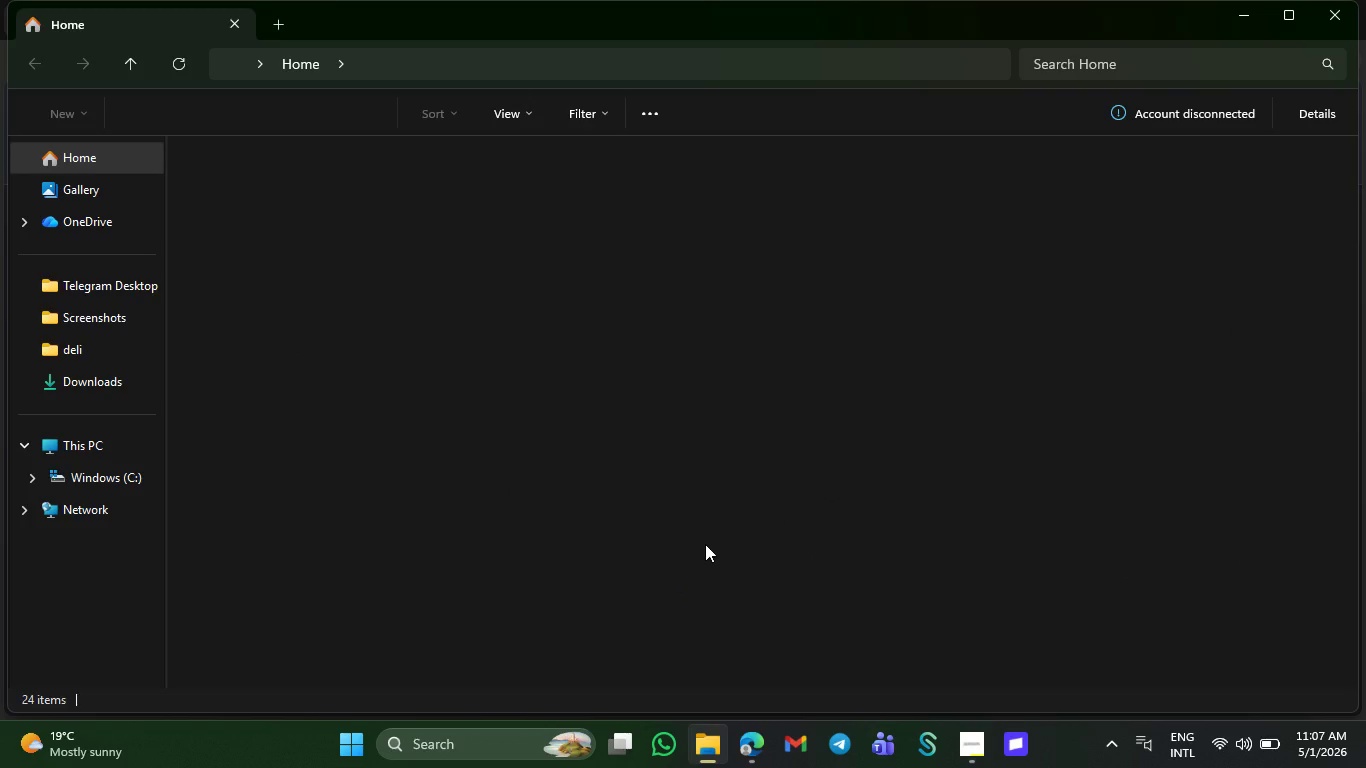 
left_click_drag(start_coordinate=[245, 200], to_coordinate=[645, 557])
 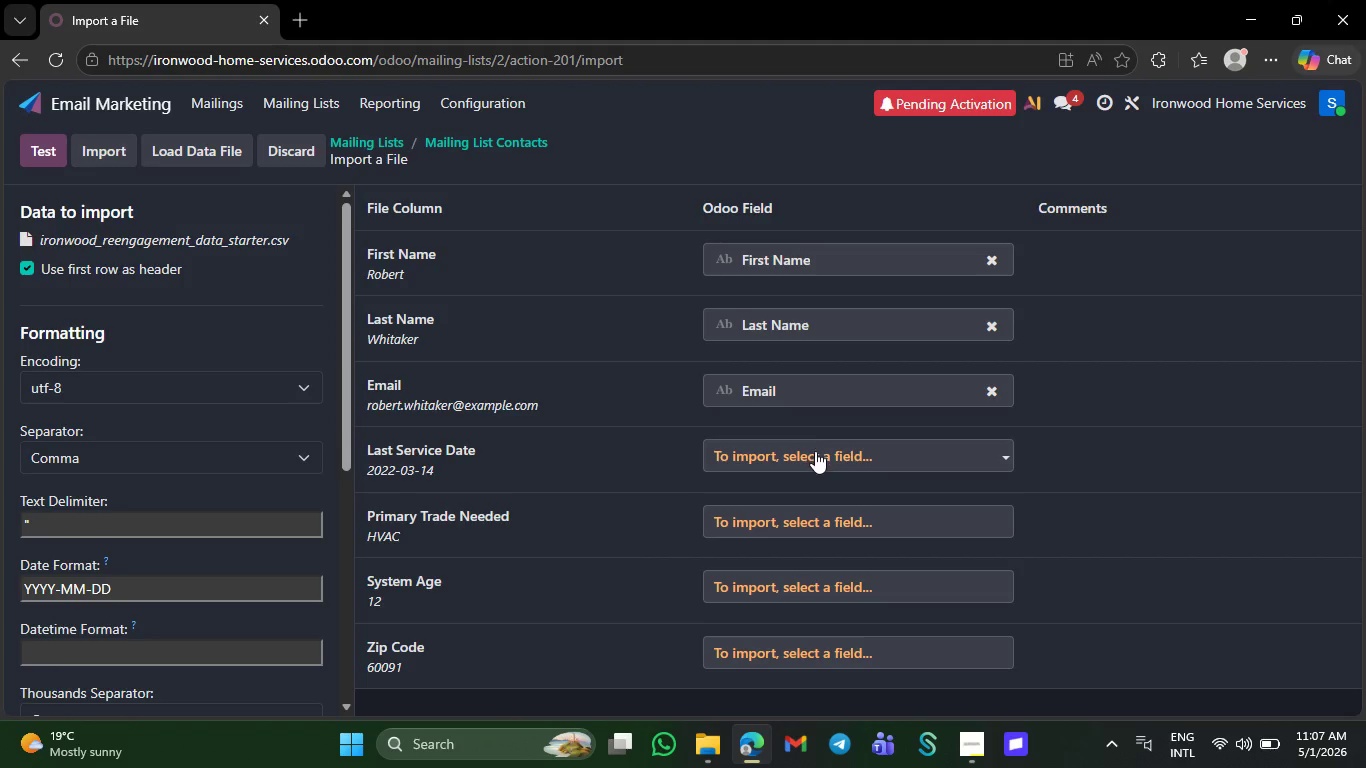 
left_click([814, 451])
 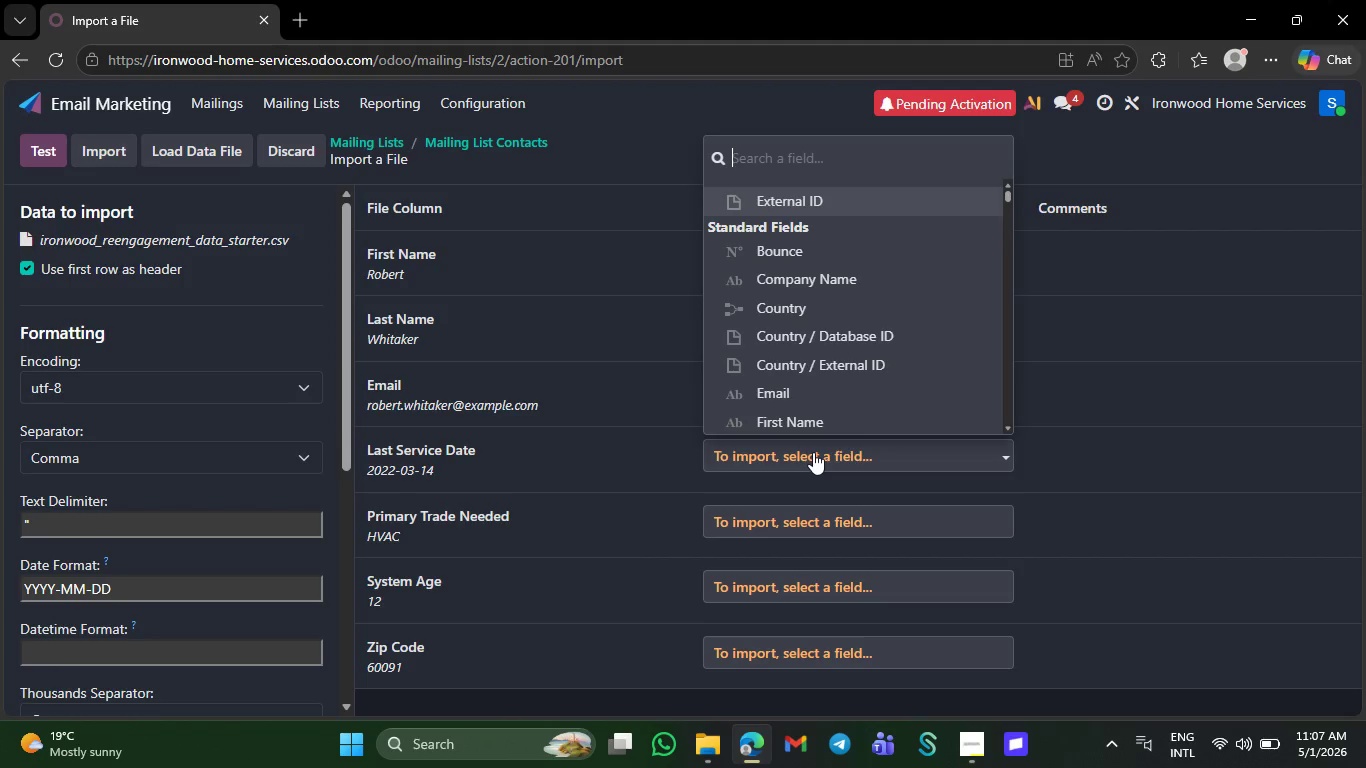 
type(las)
 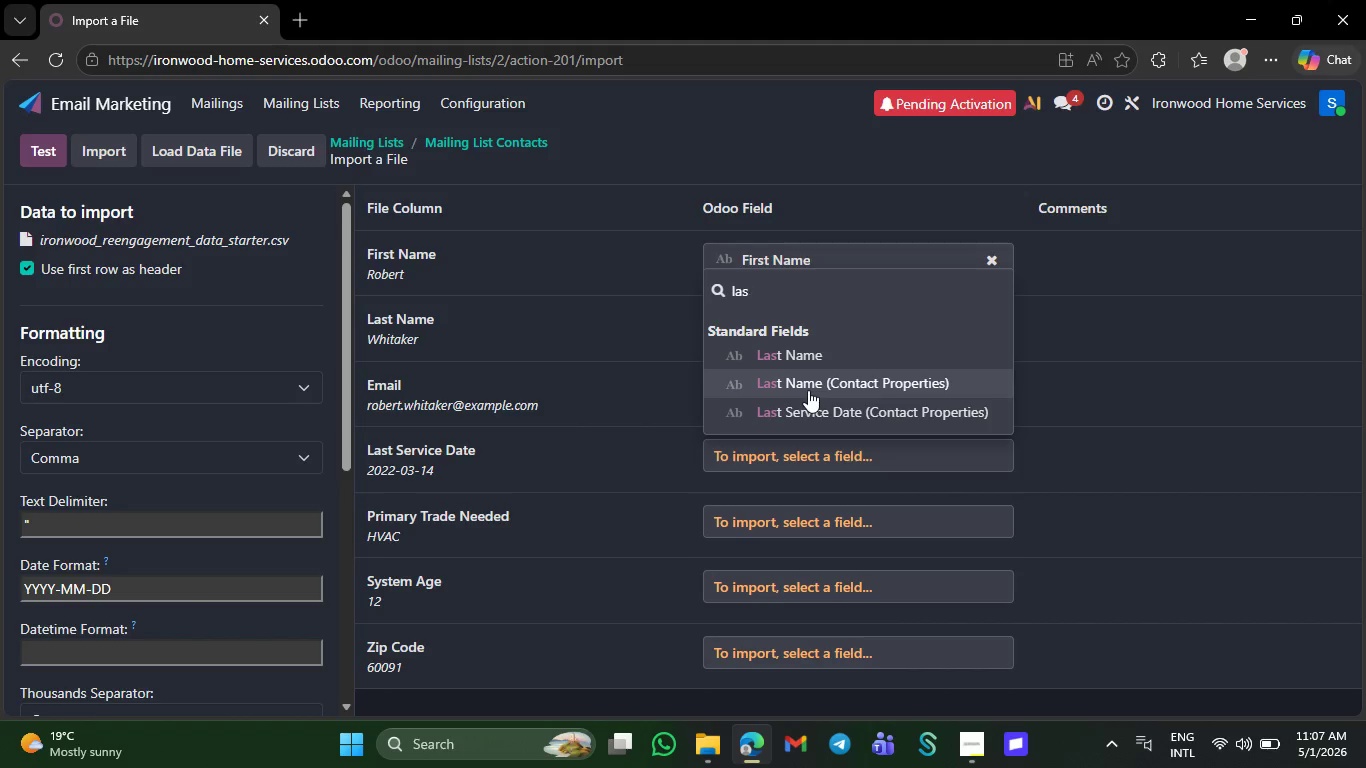 
left_click([809, 388])
 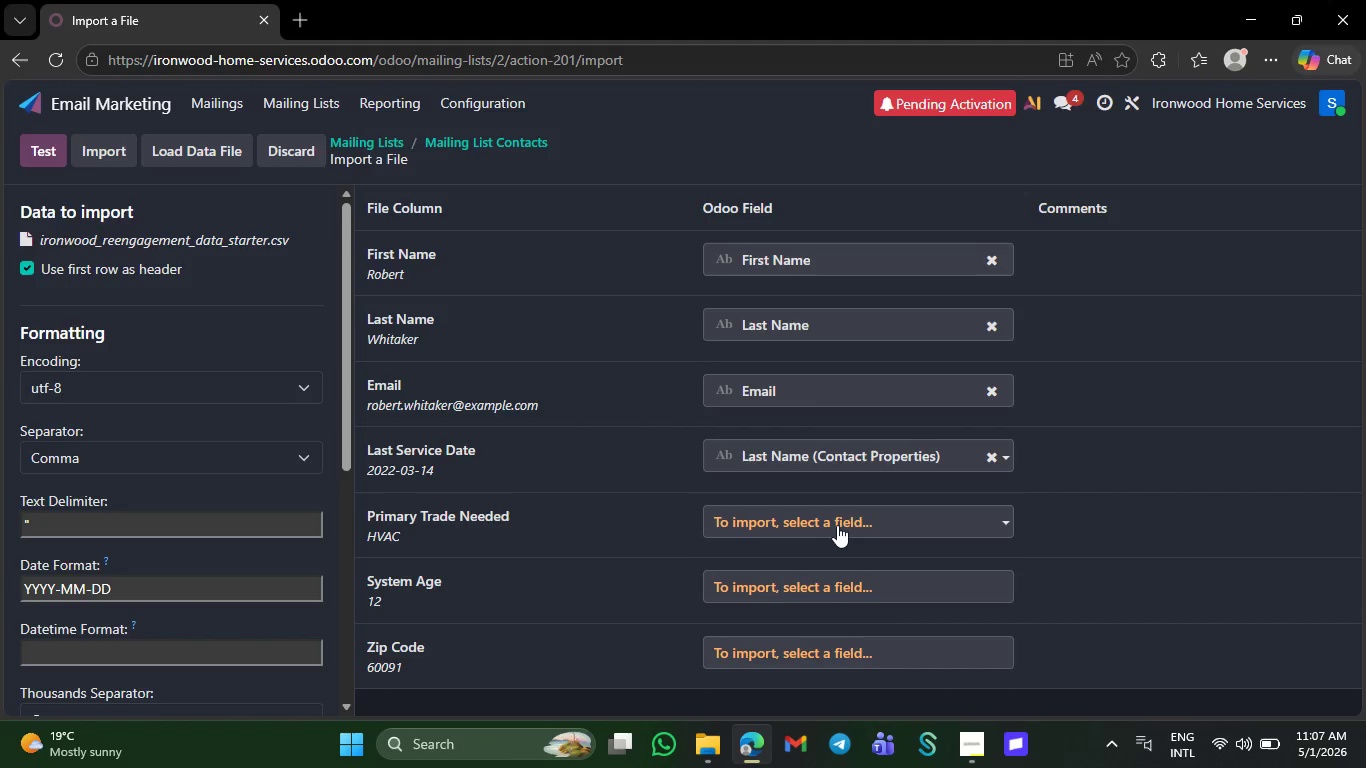 
left_click([837, 525])
 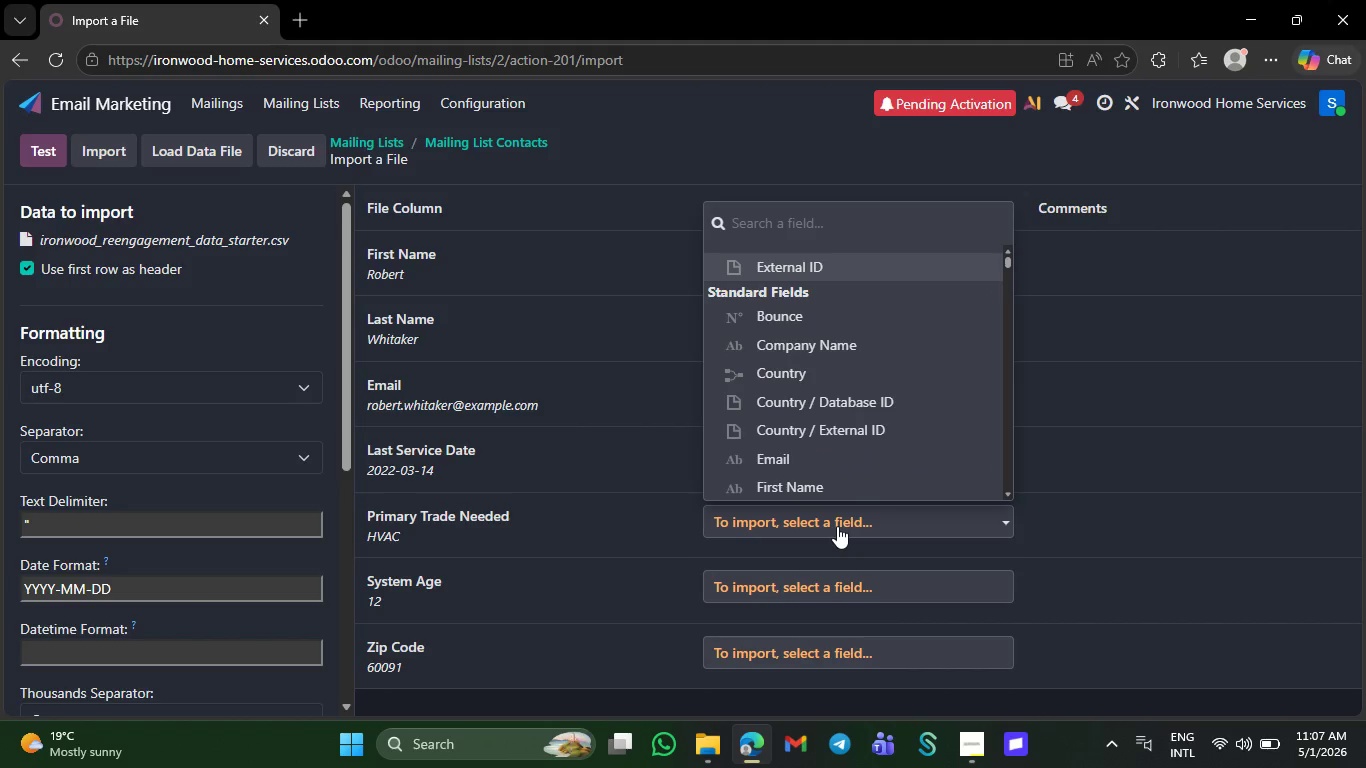 
type(pro)
key(Backspace)
type(i)
 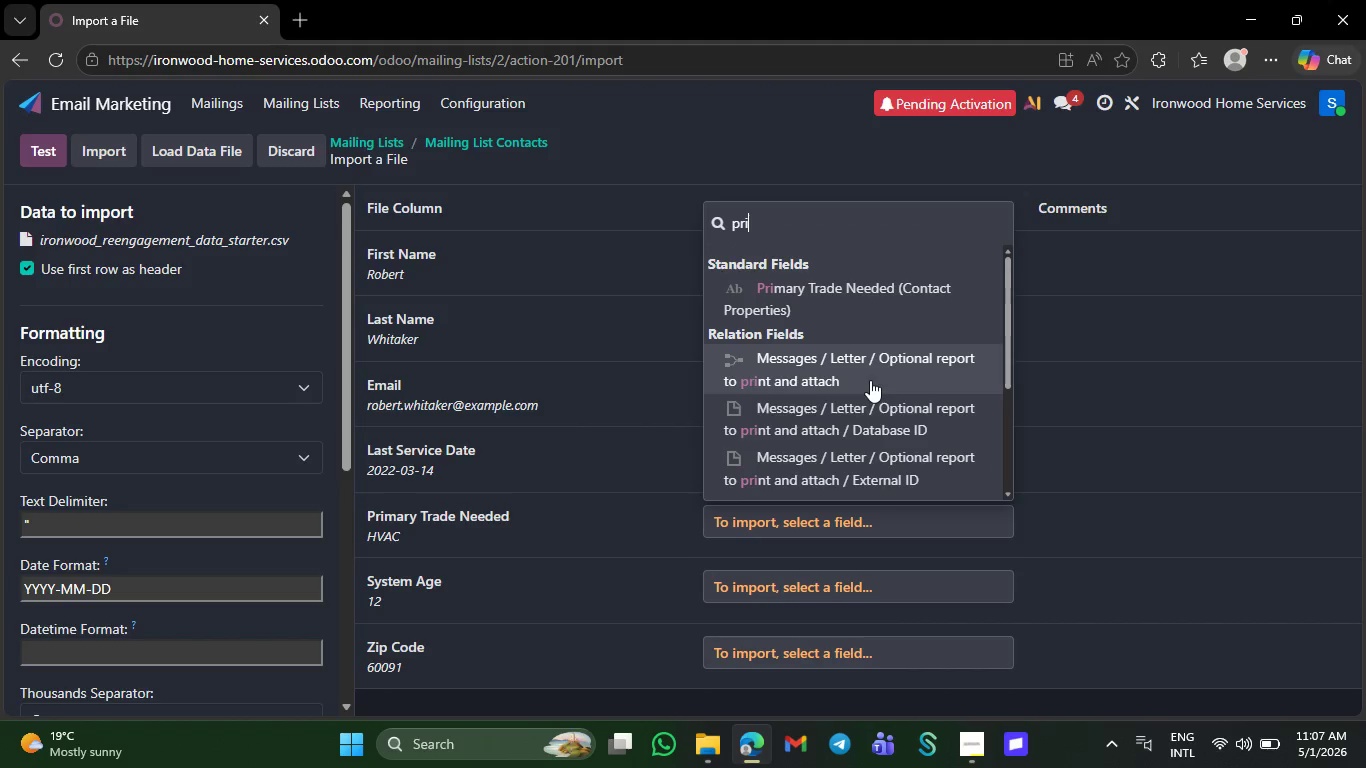 
left_click([872, 316])
 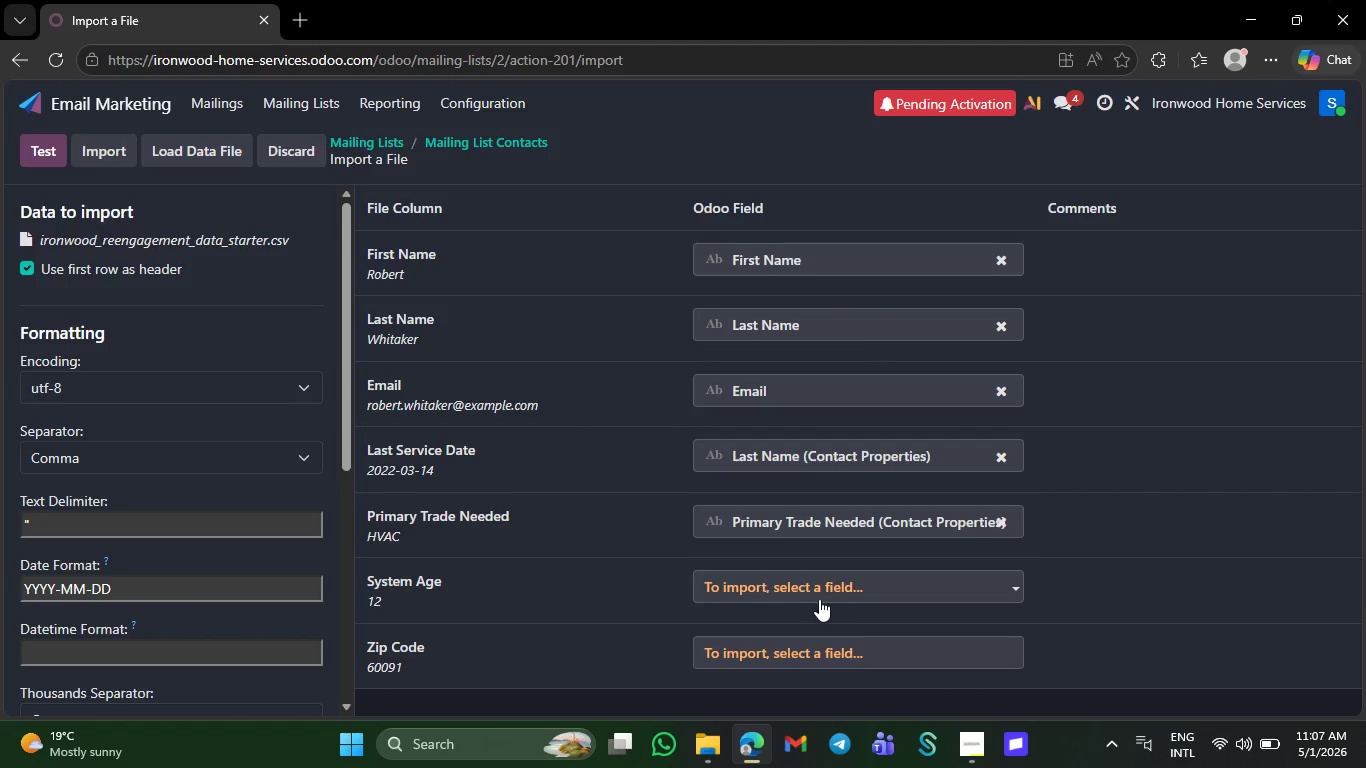 
left_click([819, 599])
 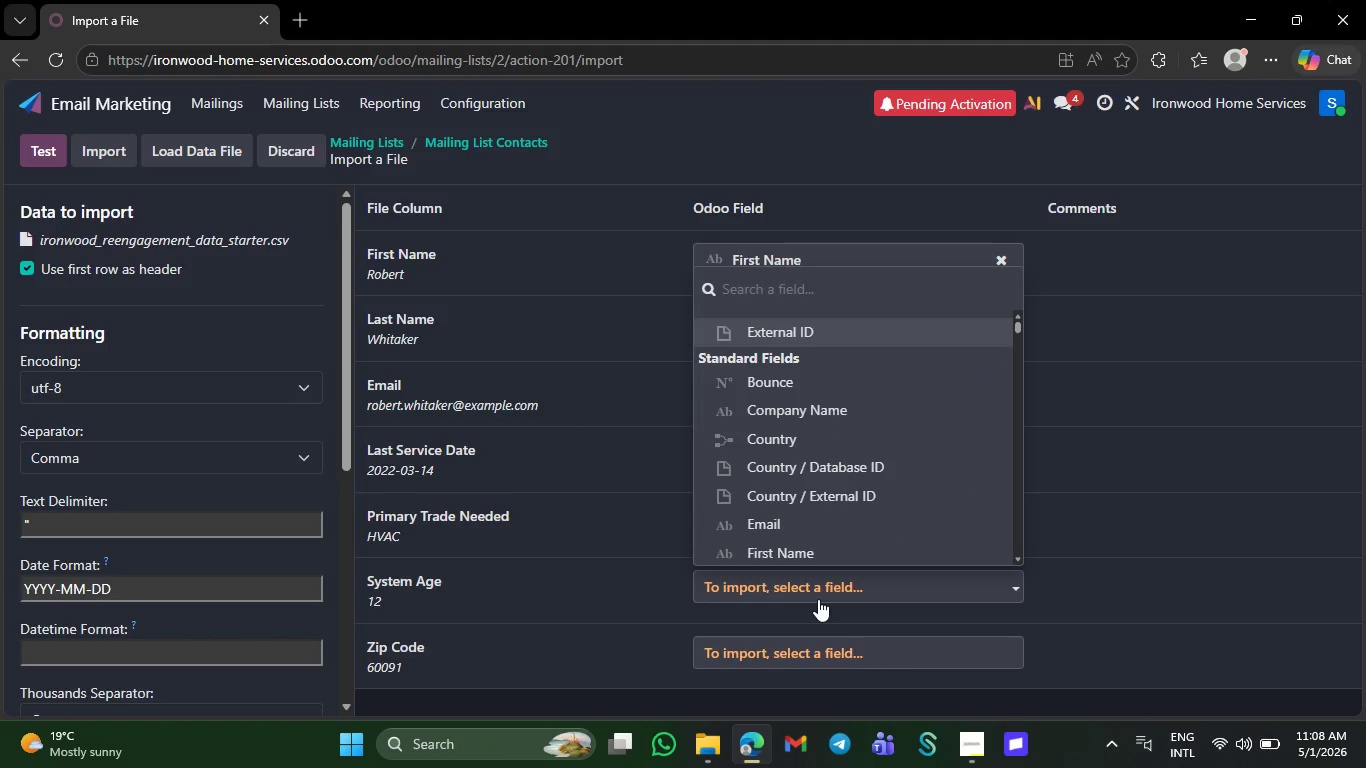 
wait(5.44)
 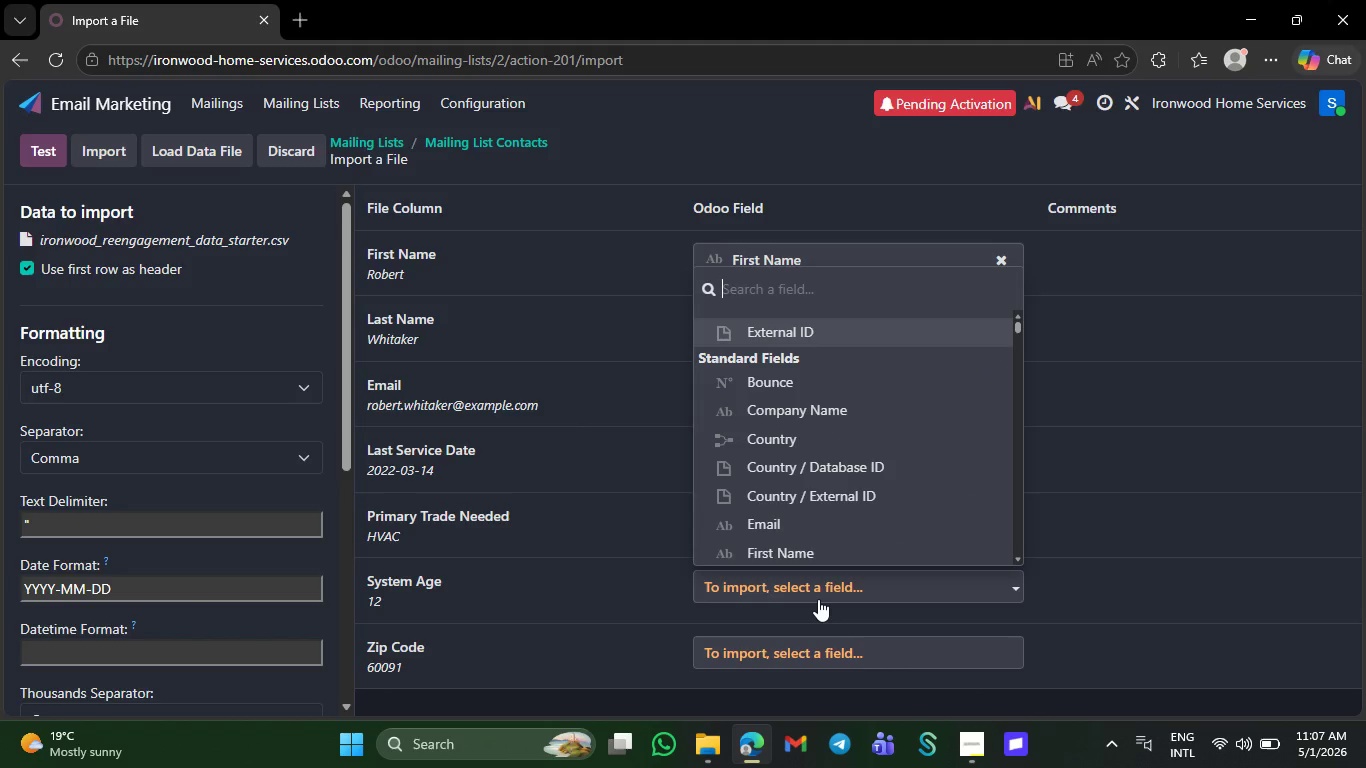 
key(CapsLock)
 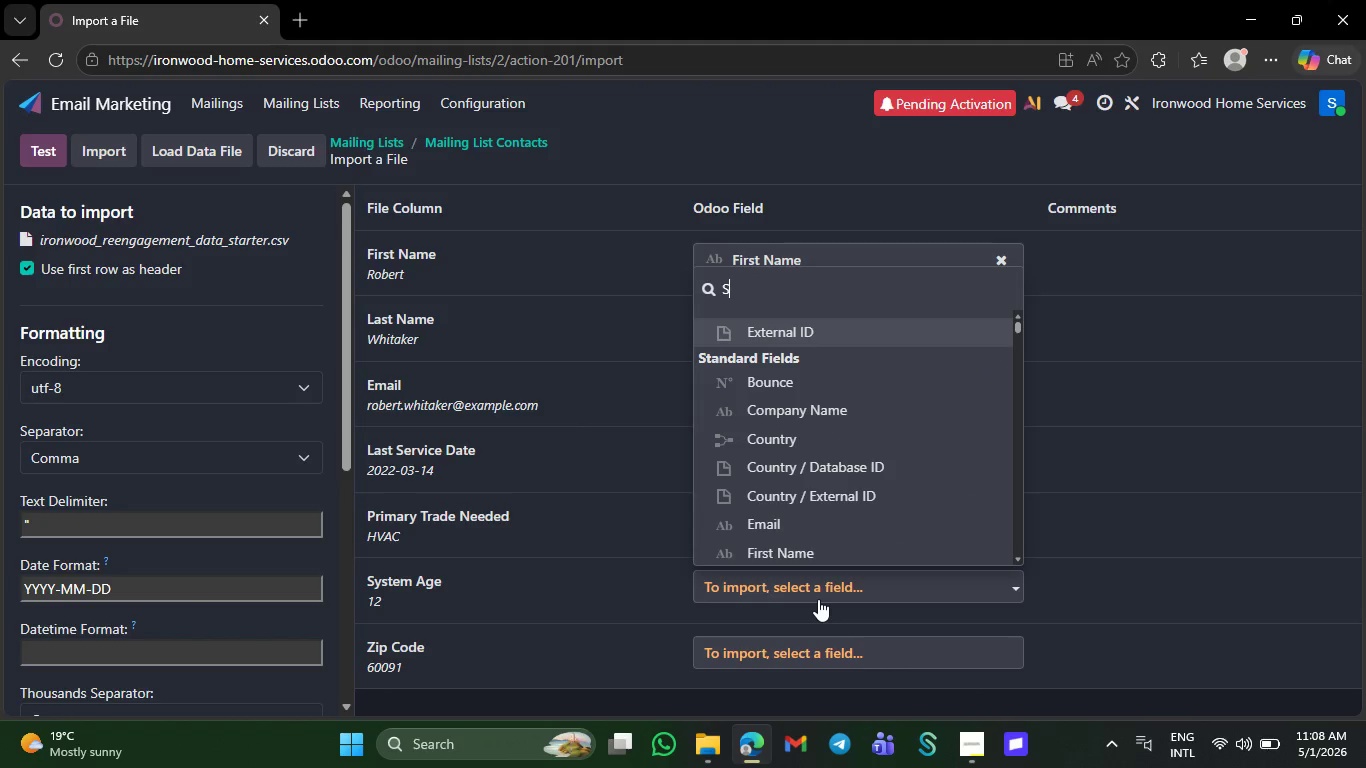 
key(S)
 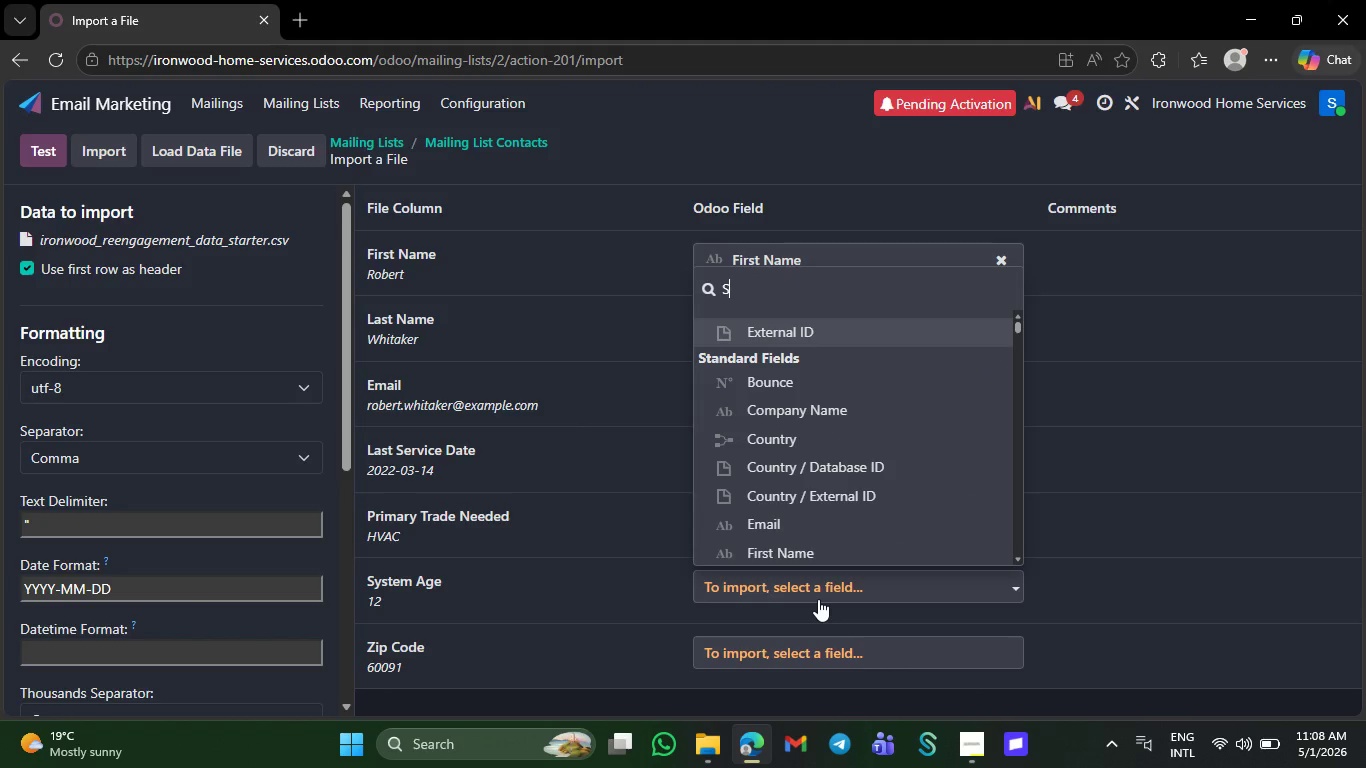 
key(CapsLock)
 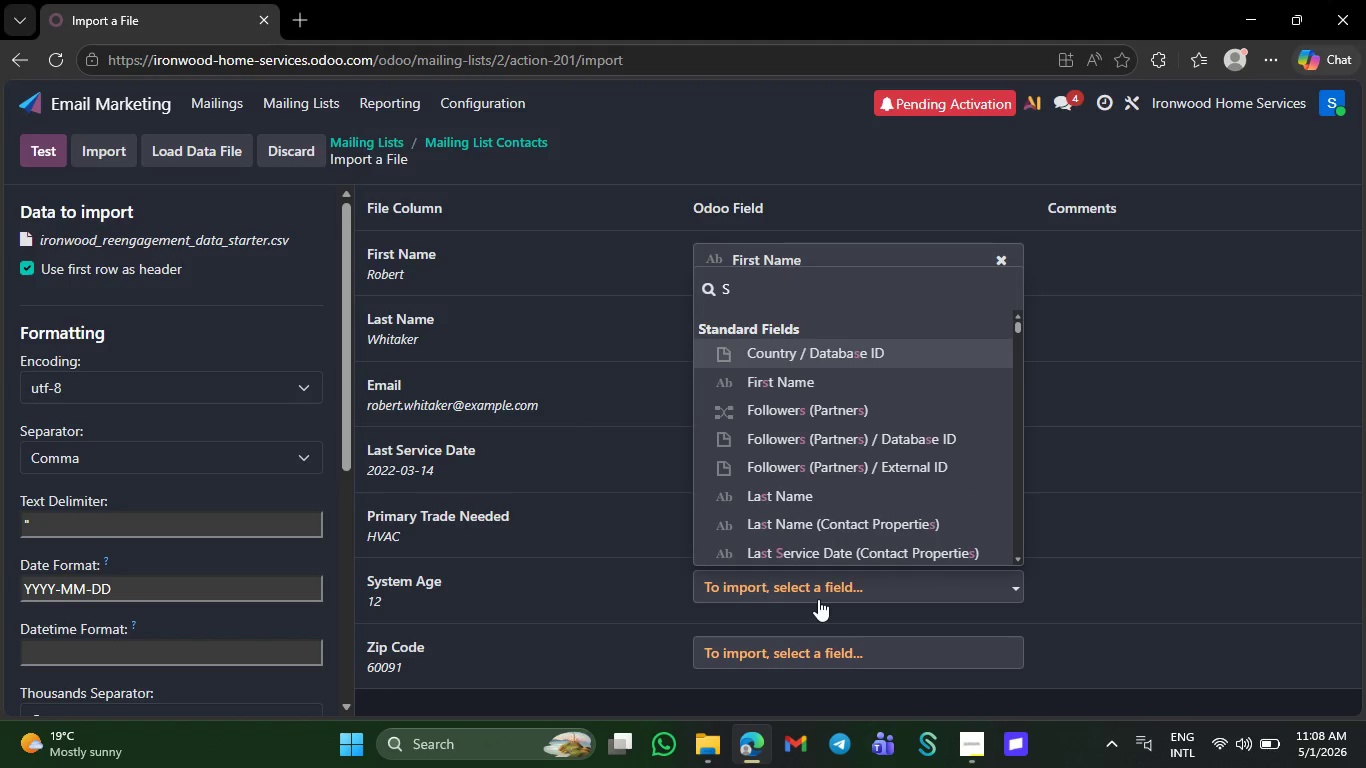 
key(Y)
 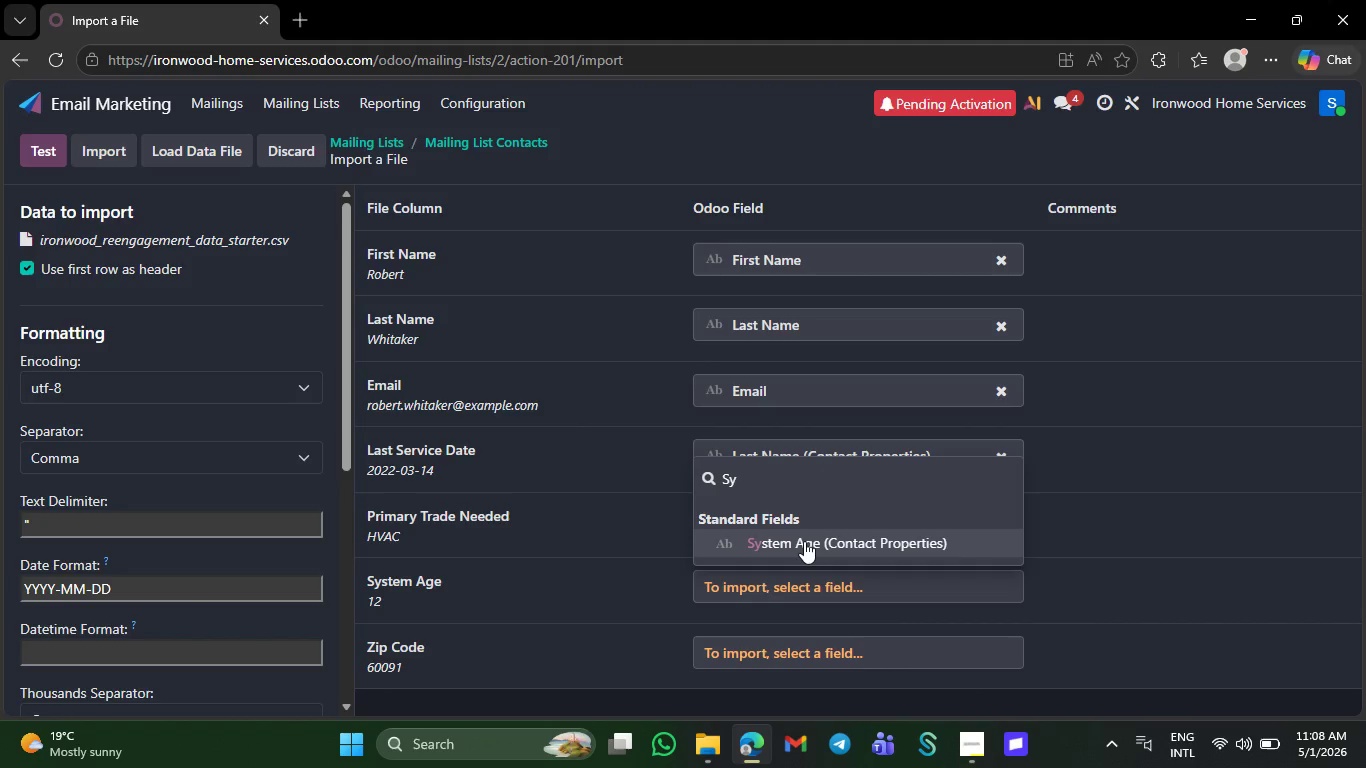 
left_click([804, 541])
 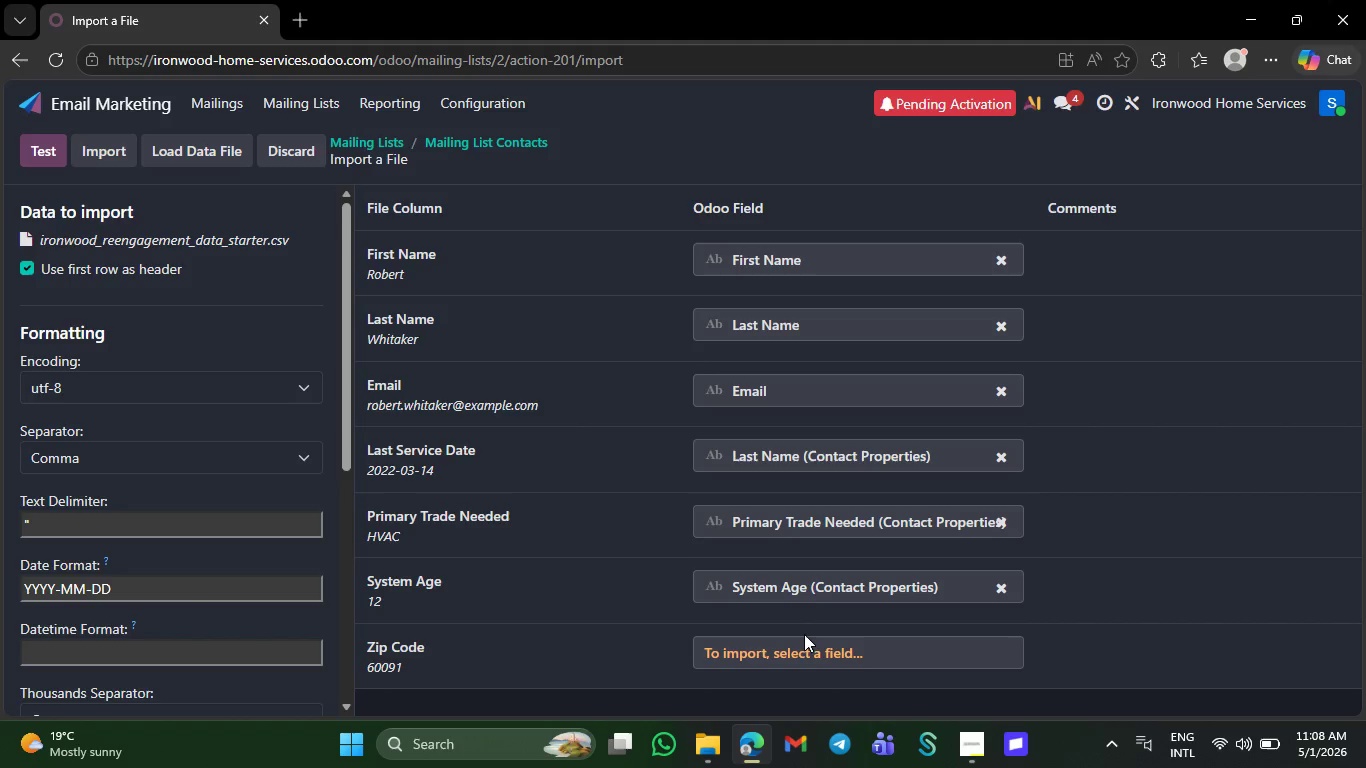 
left_click([804, 634])
 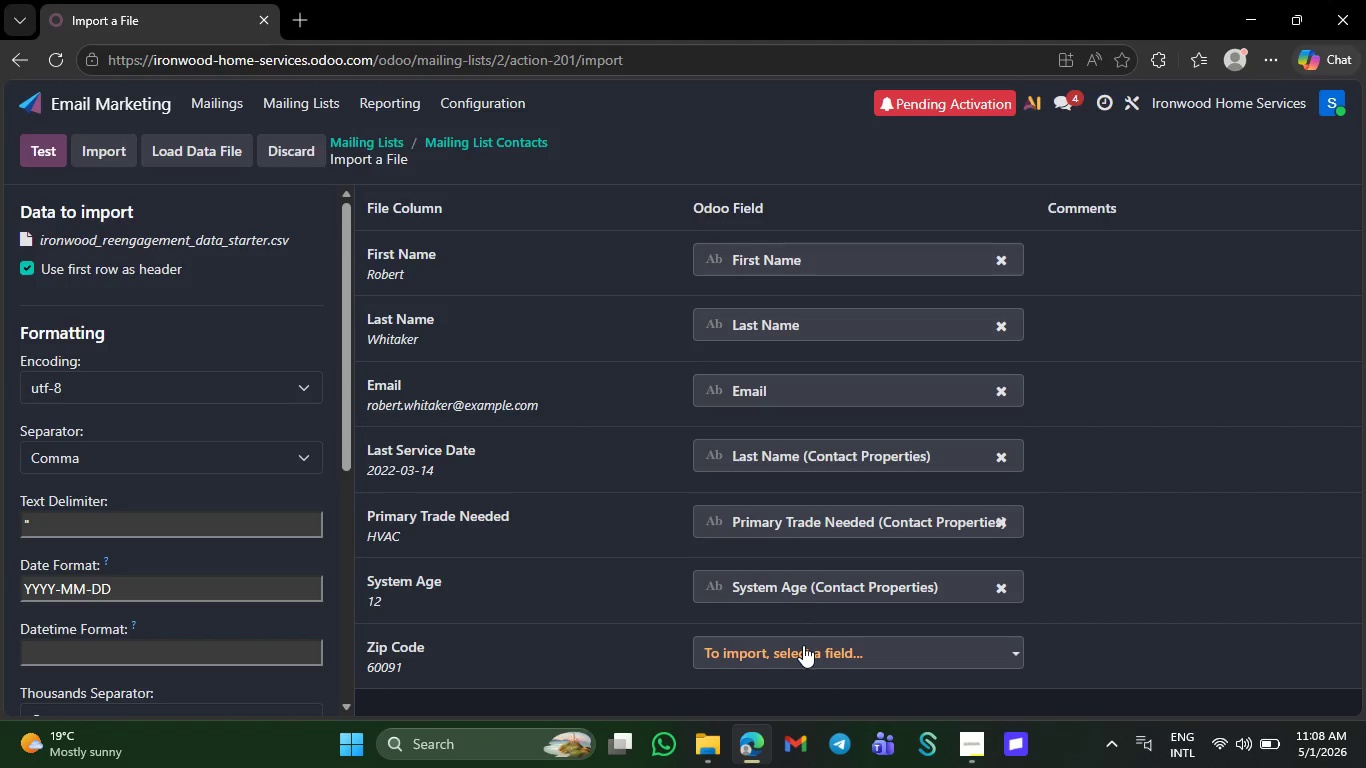 
left_click([803, 645])
 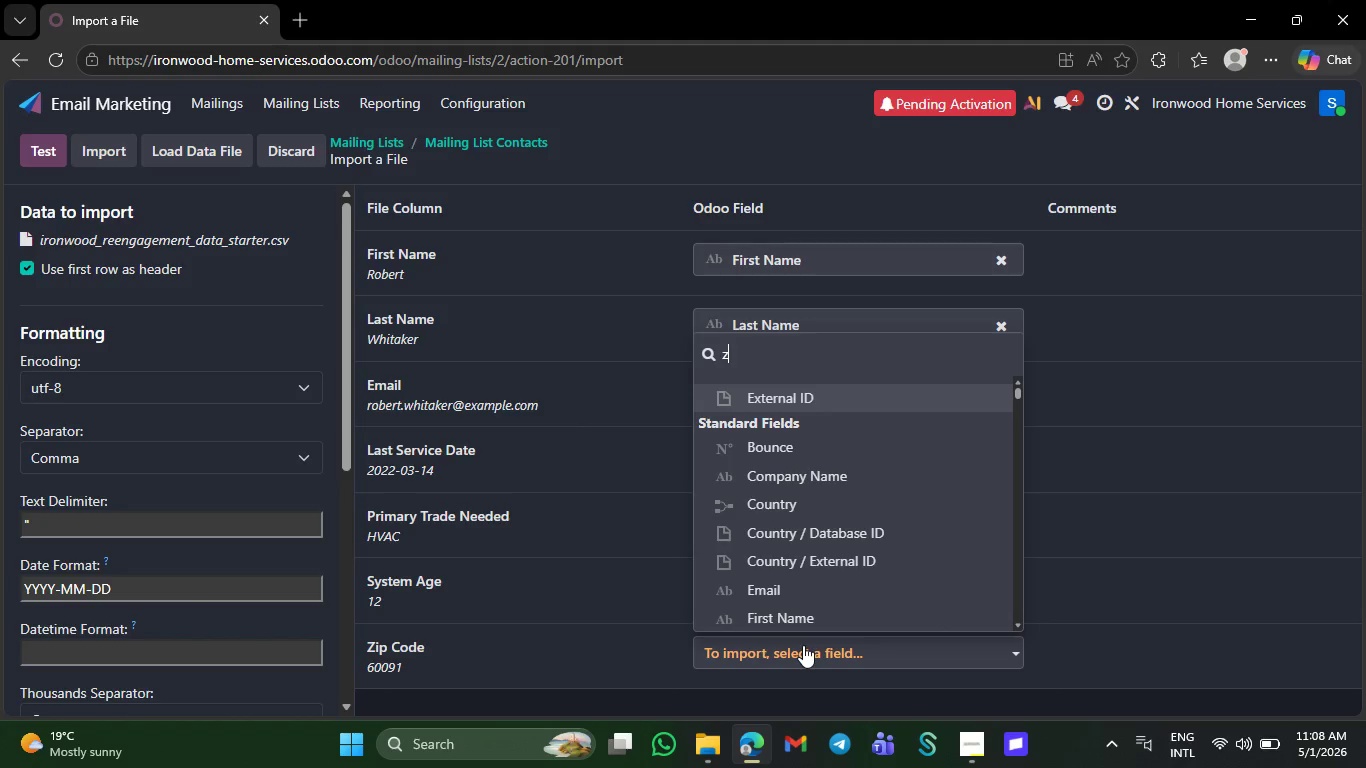 
key(Z)
 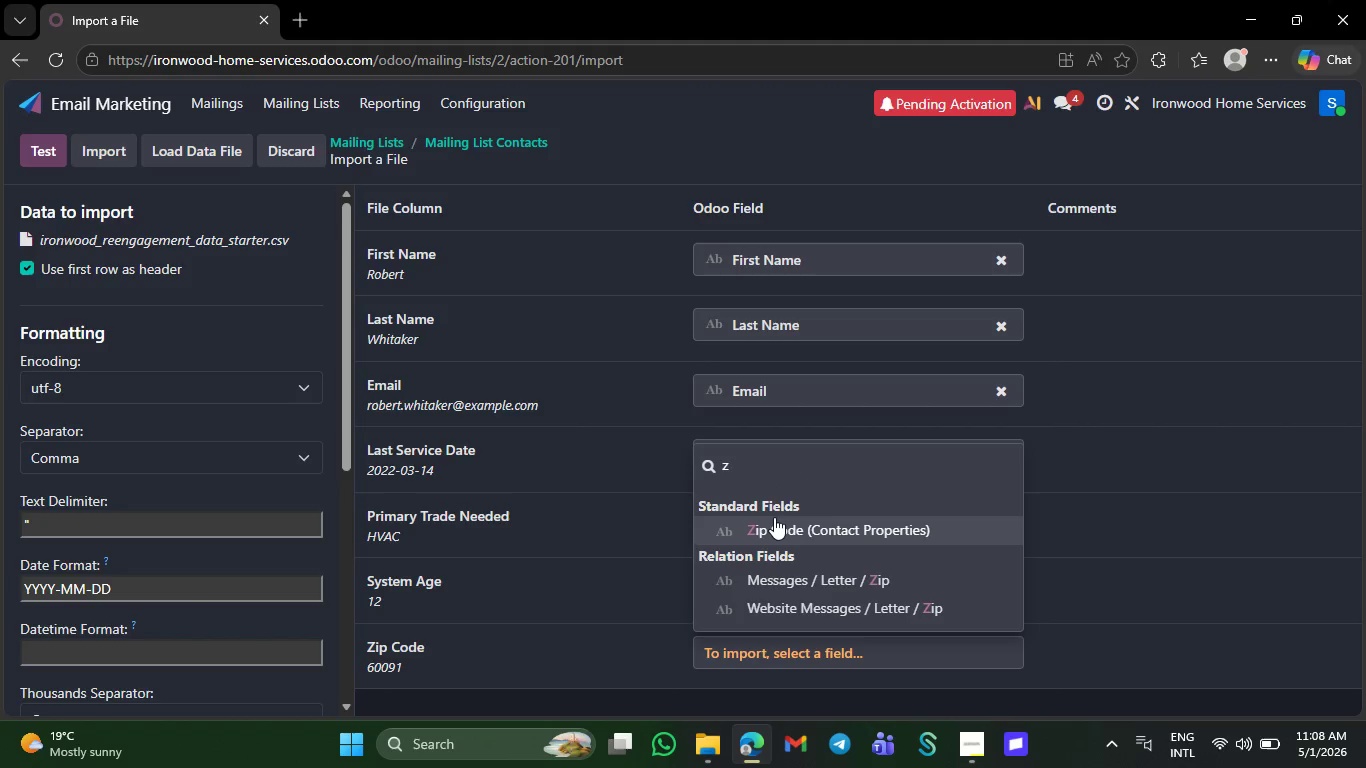 
left_click([774, 517])
 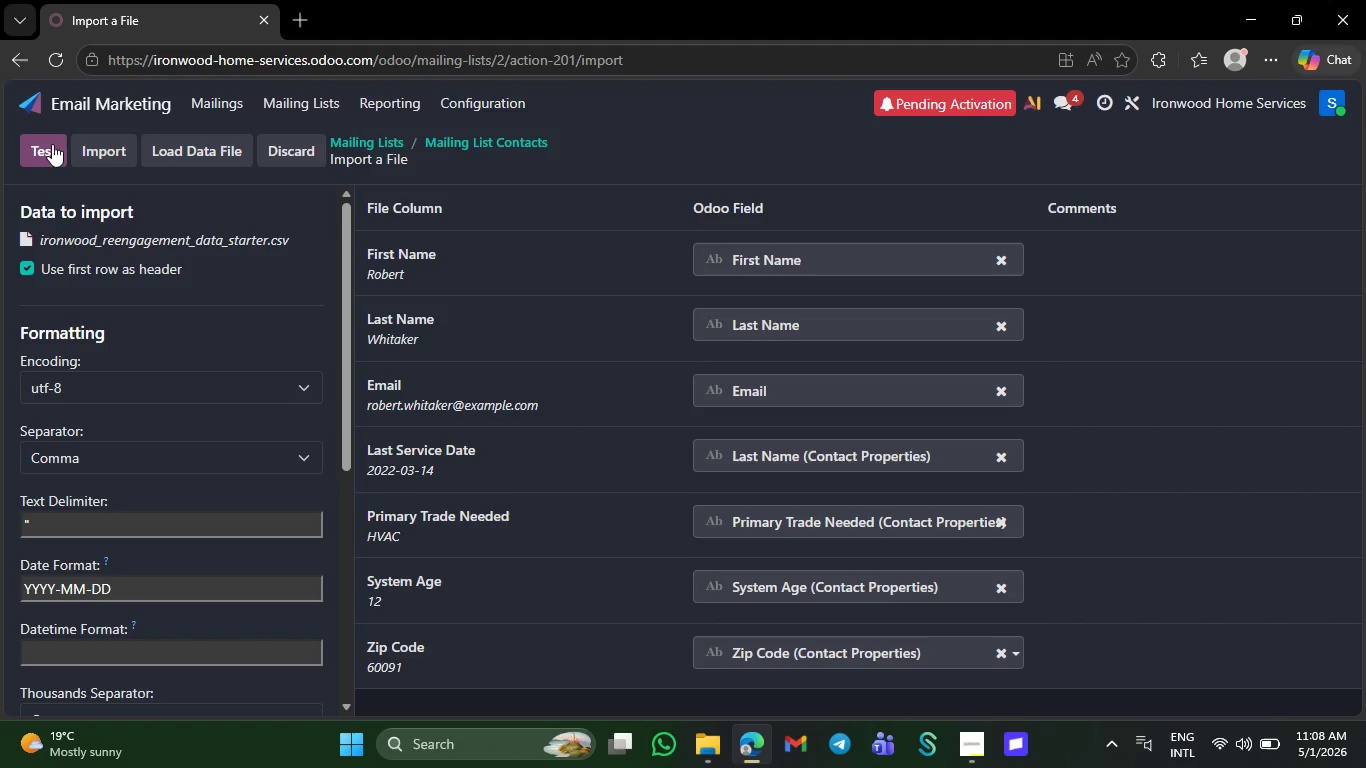 
left_click([48, 144])
 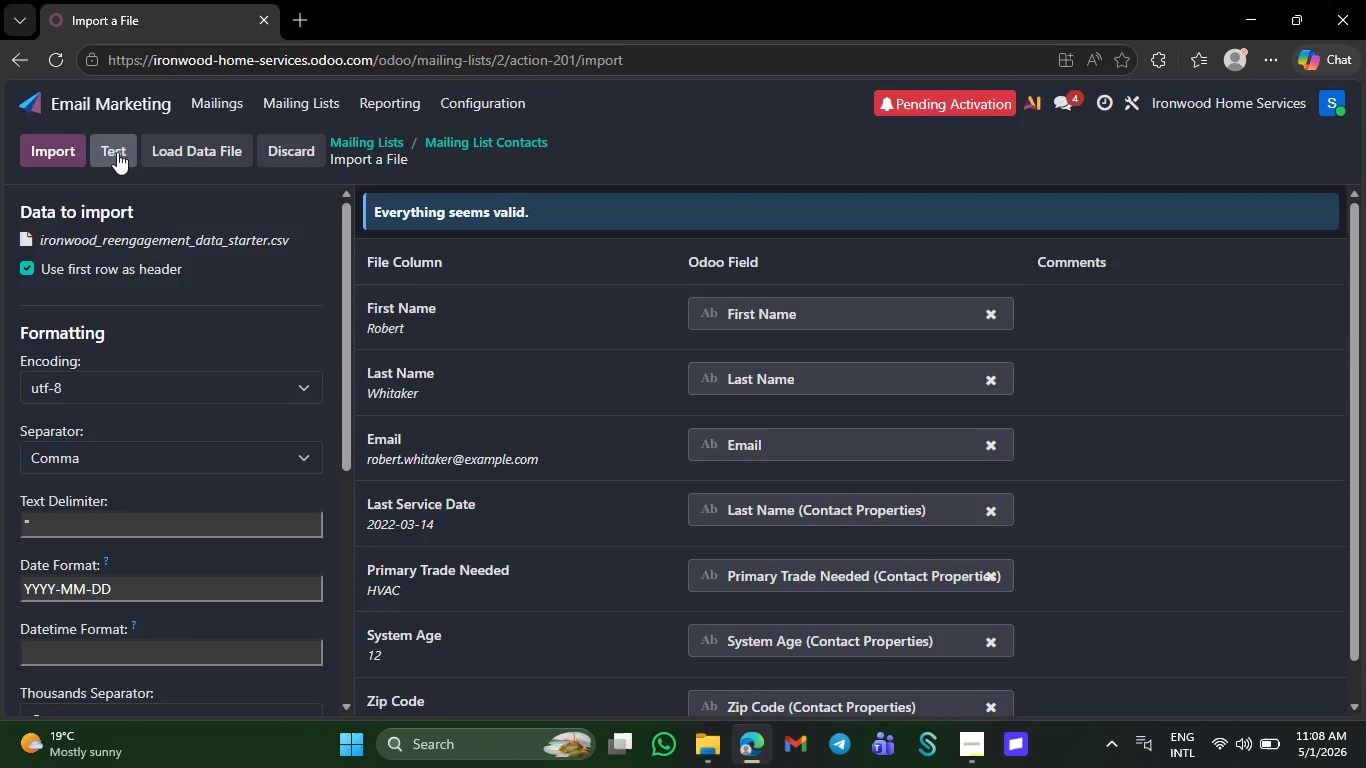 
left_click([72, 145])
 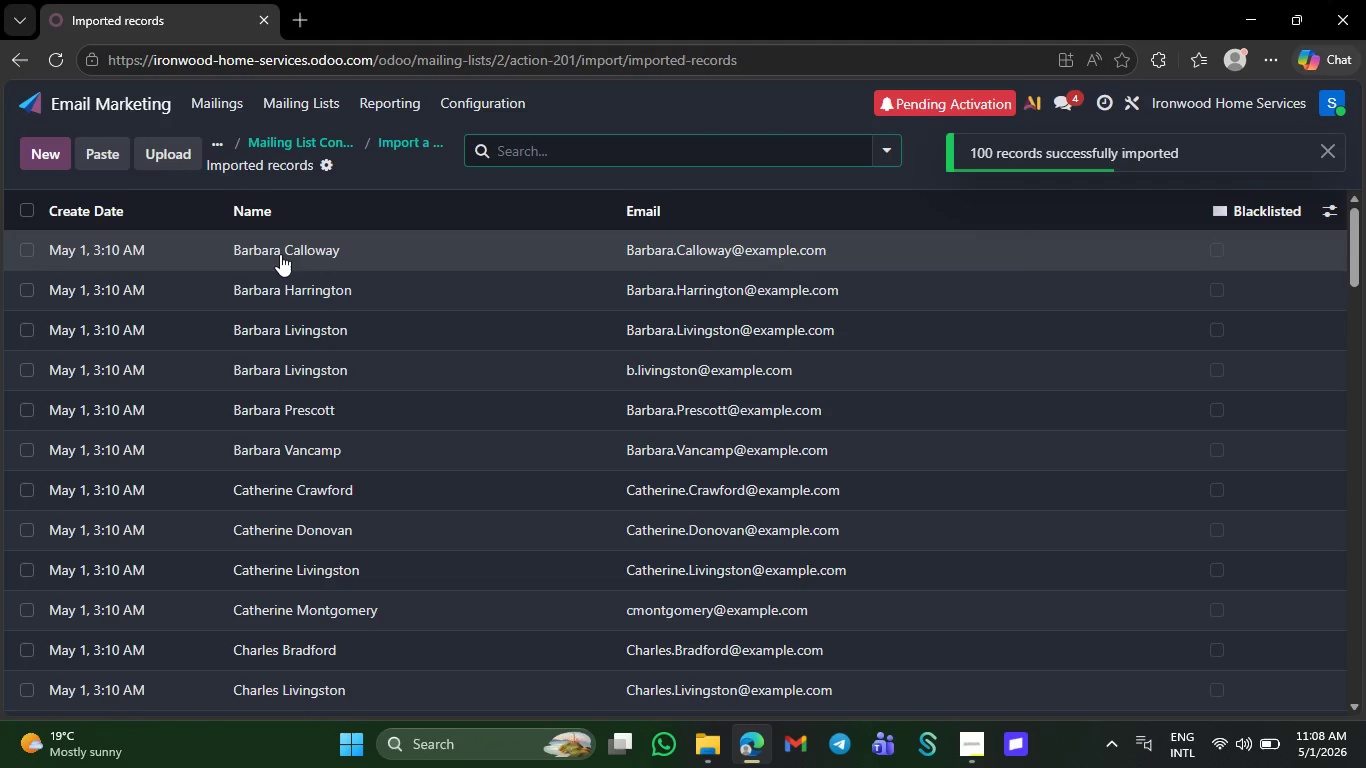 
scroll: coordinate [340, 335], scroll_direction: down, amount: 30.0
 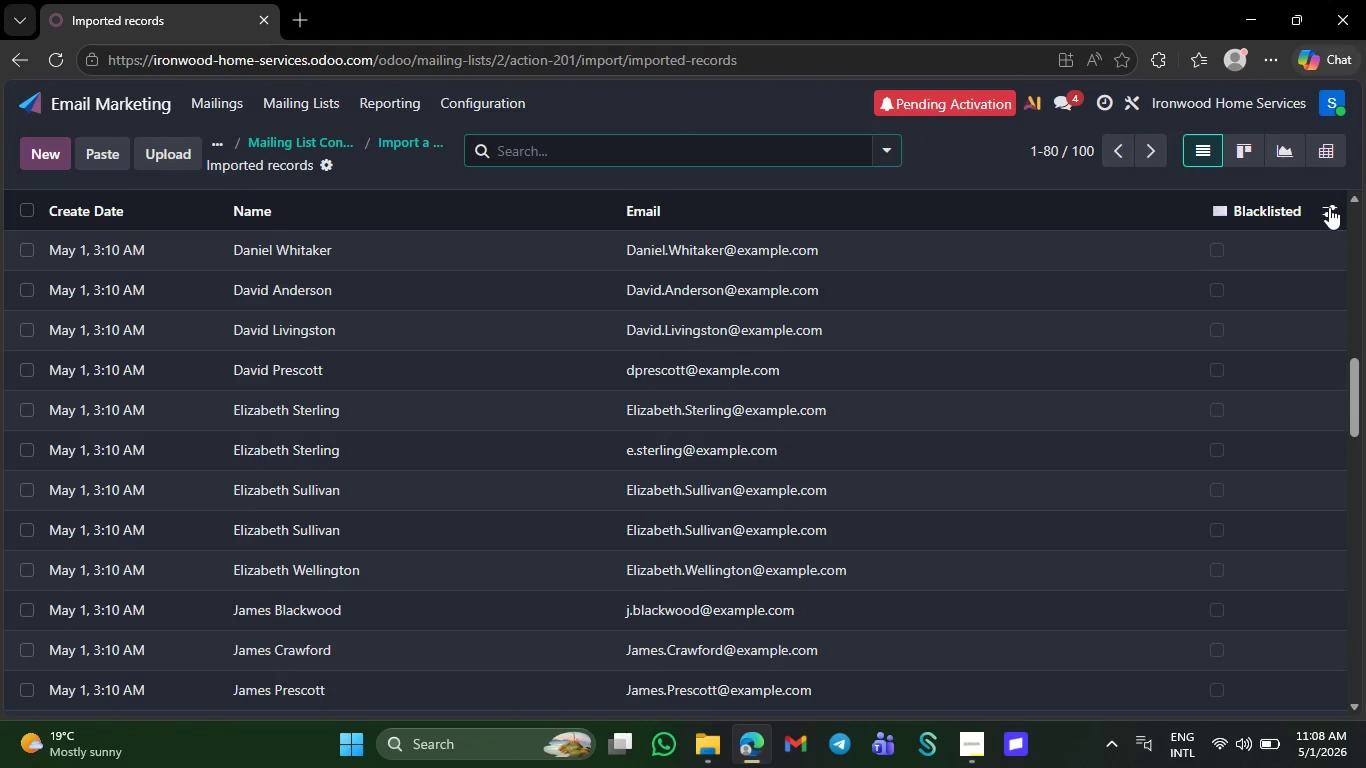 
left_click([1325, 211])
 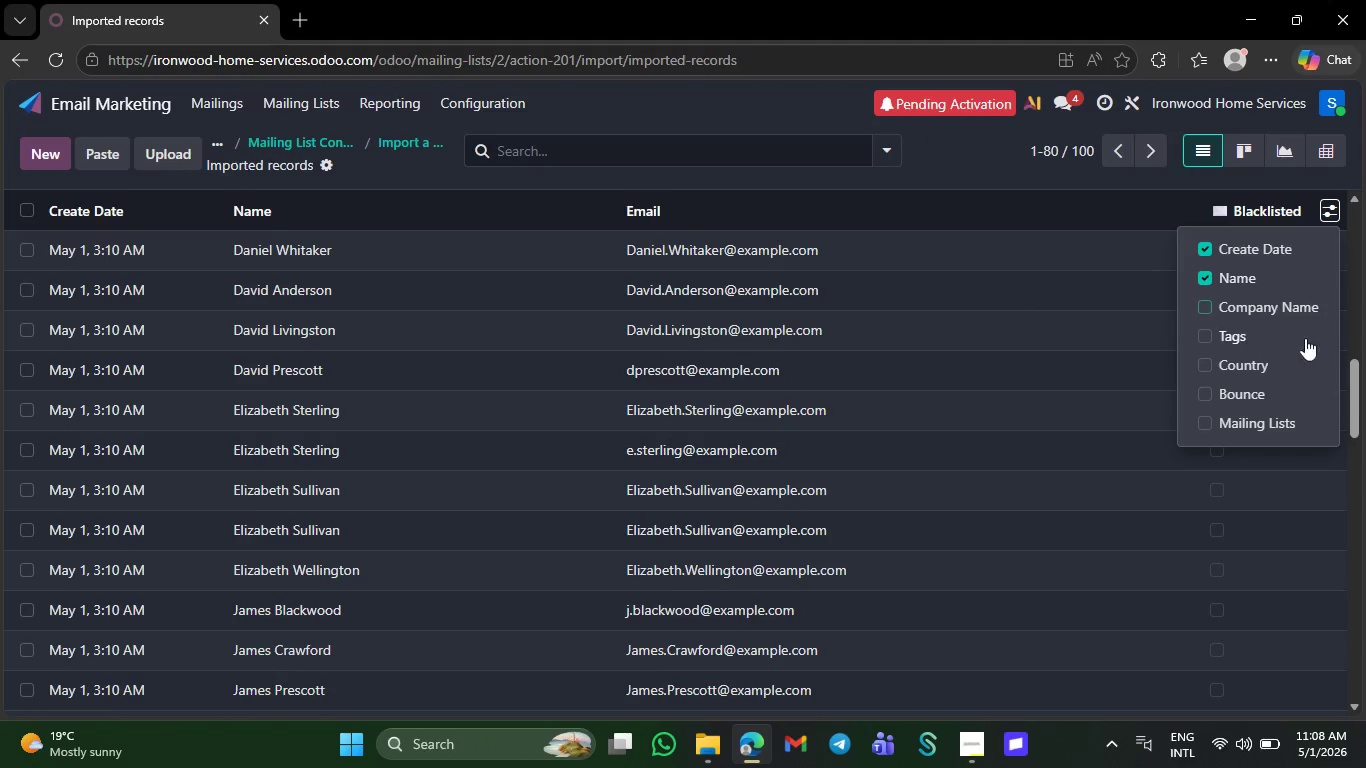 
scroll: coordinate [1301, 346], scroll_direction: down, amount: 3.0
 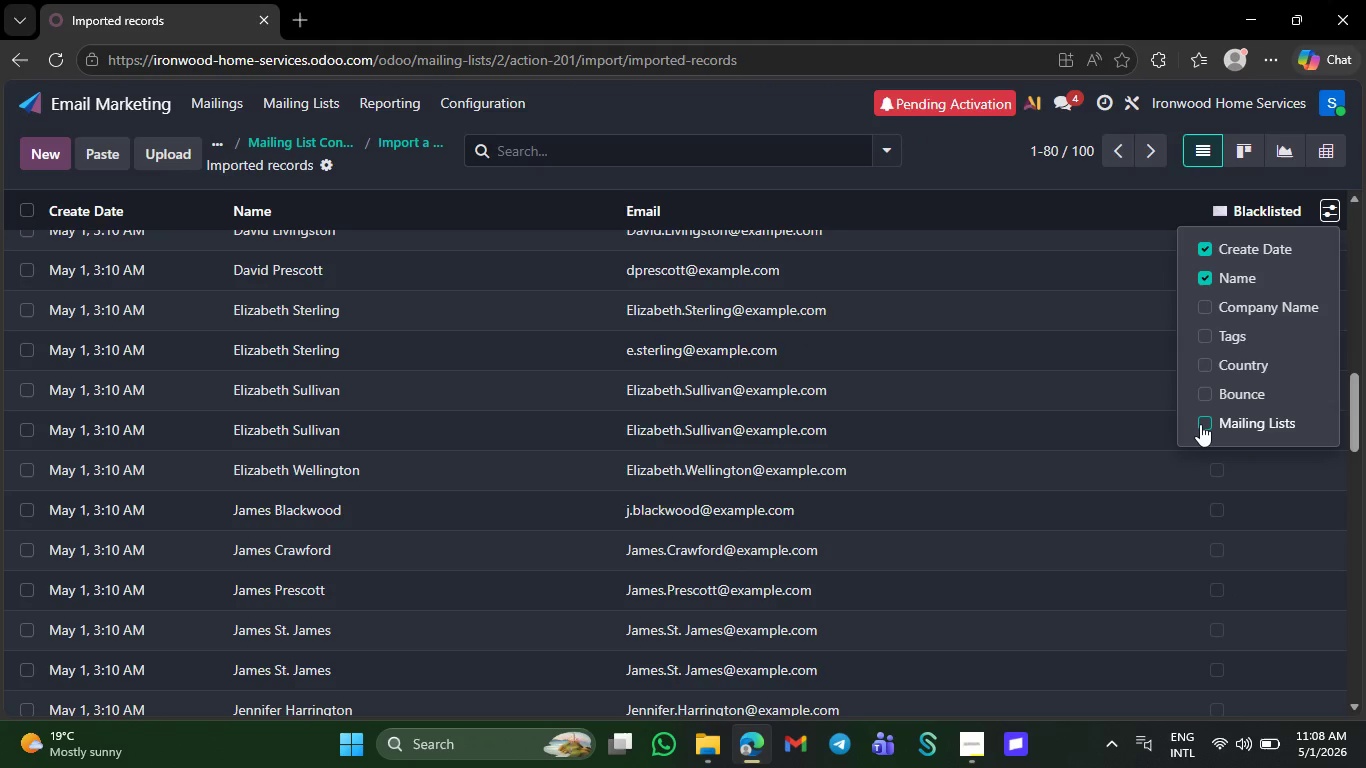 
left_click([1200, 424])
 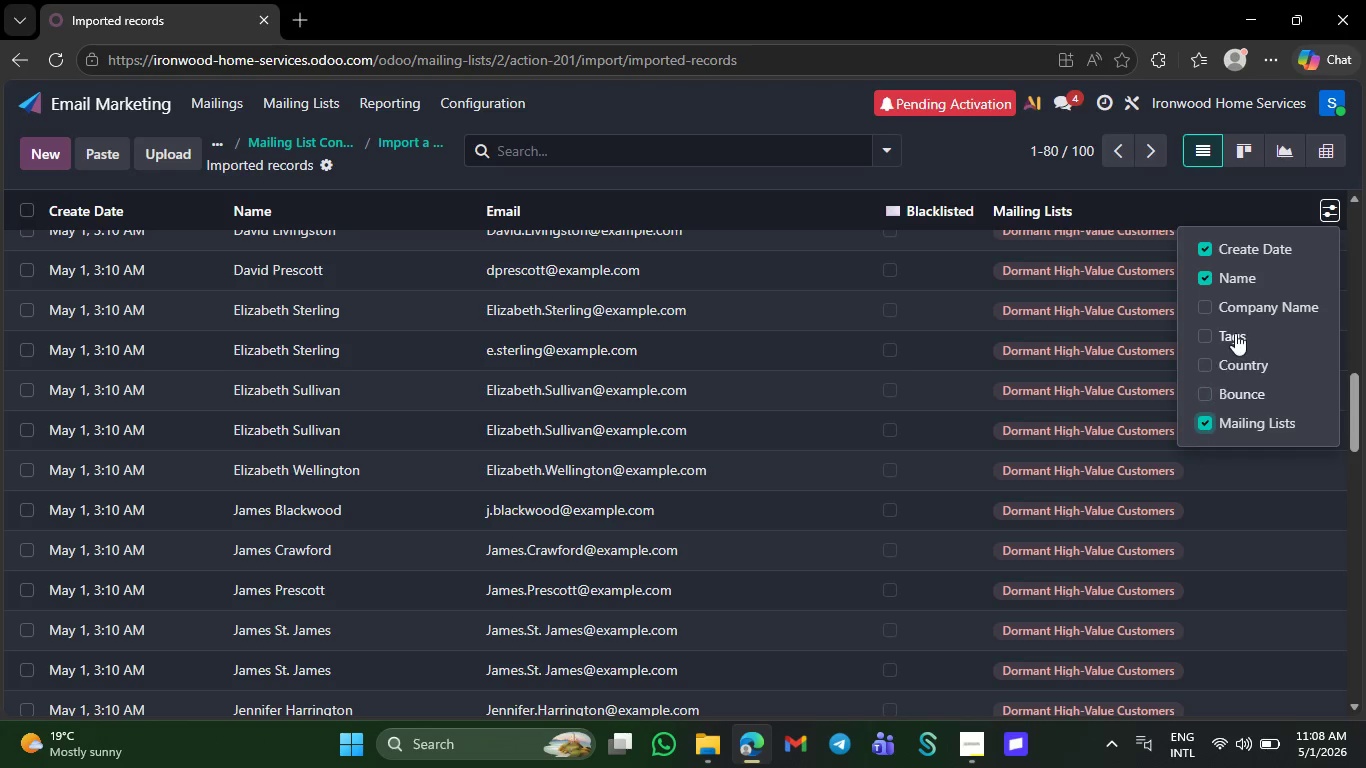 
scroll: coordinate [1235, 332], scroll_direction: up, amount: 5.0
 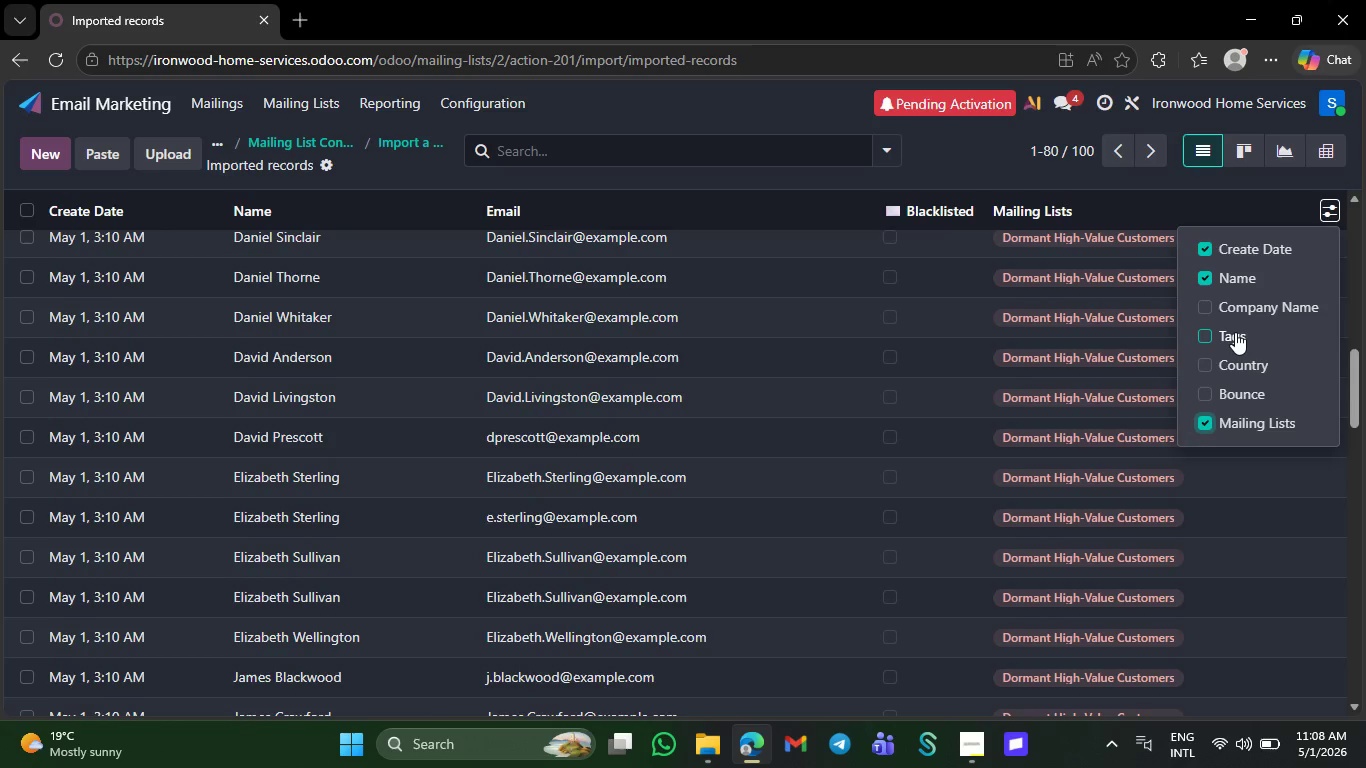 
scroll: coordinate [1235, 338], scroll_direction: down, amount: 11.0
 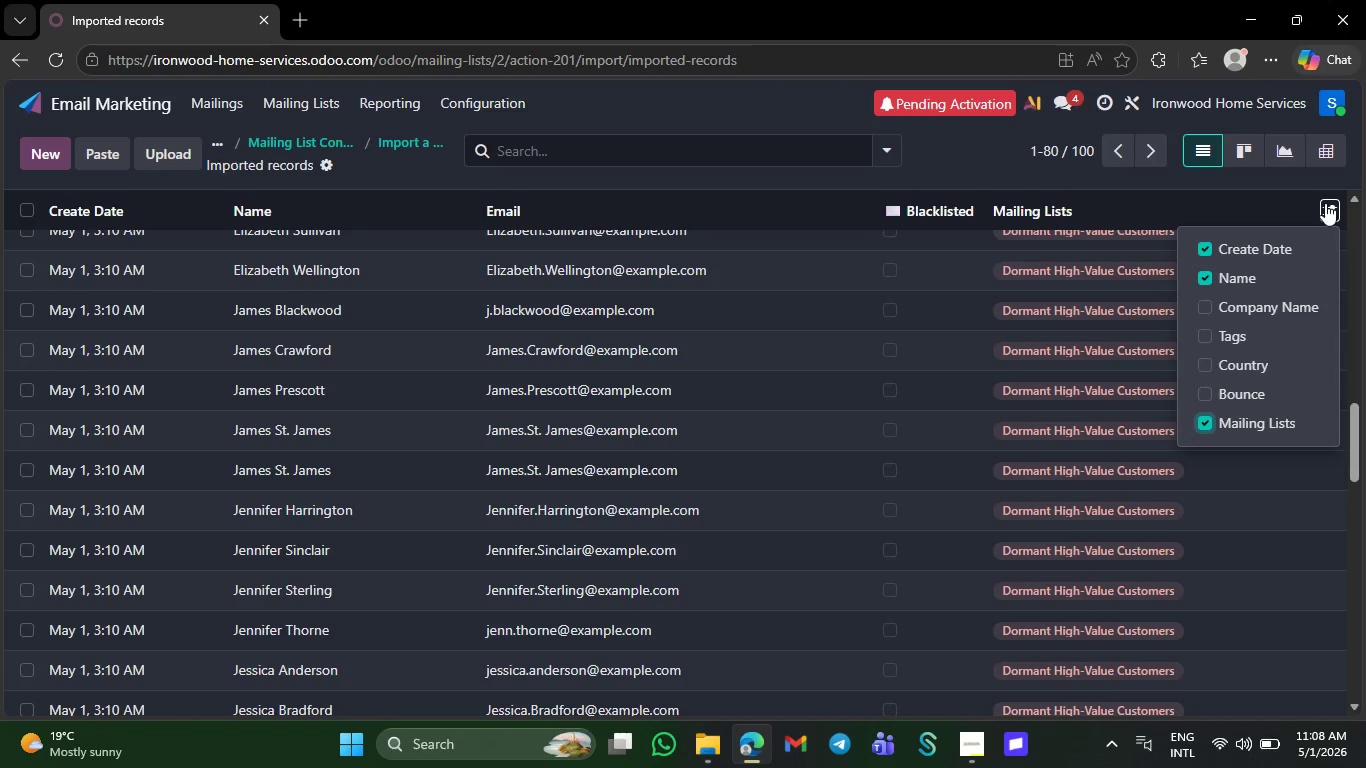 
wait(6.21)
 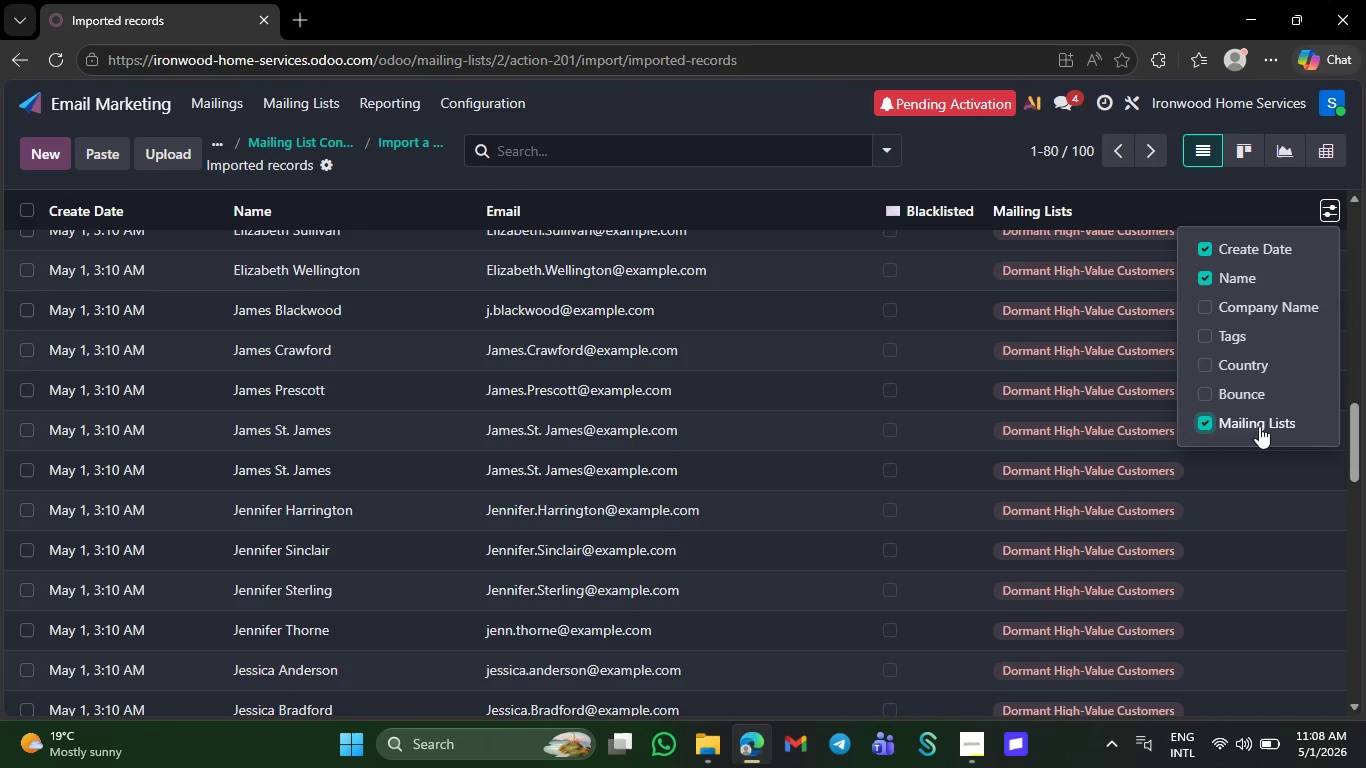 
left_click([1326, 203])
 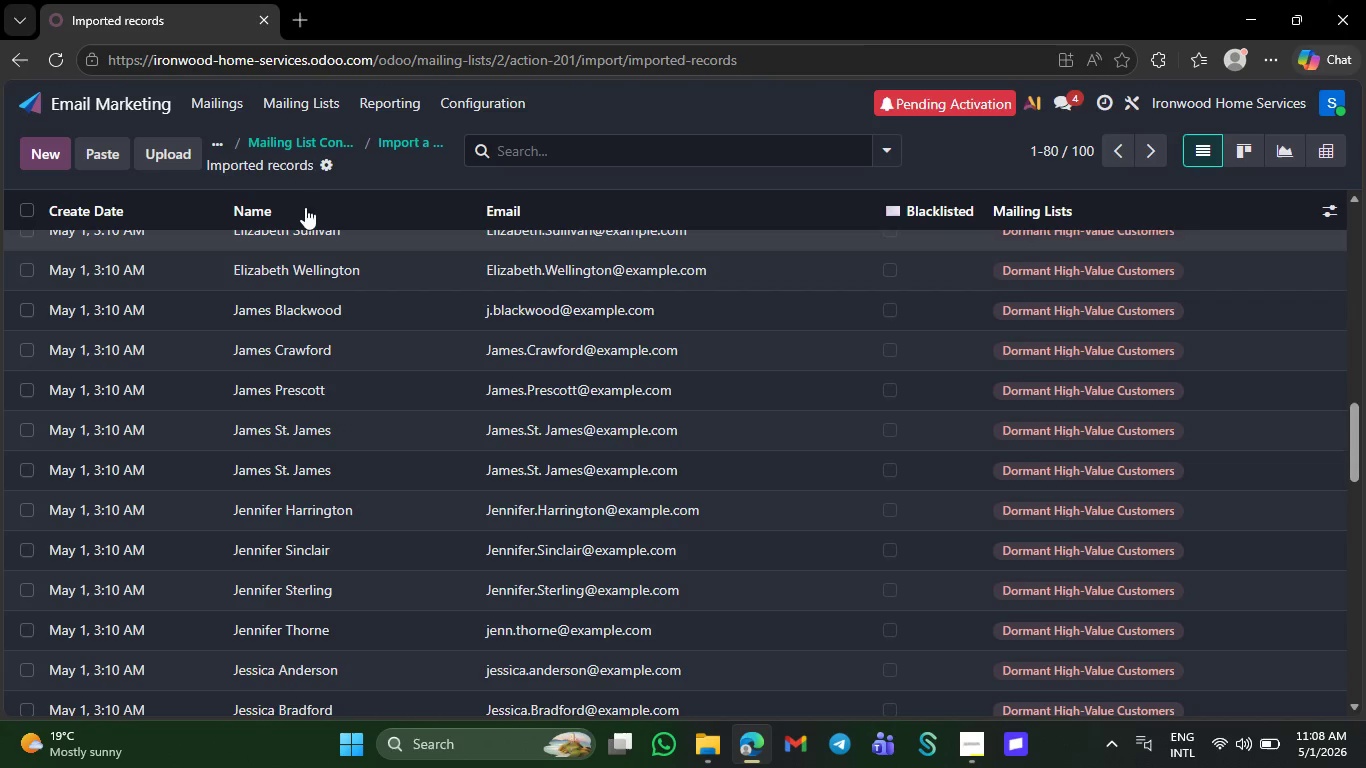 
mouse_move([335, 175])
 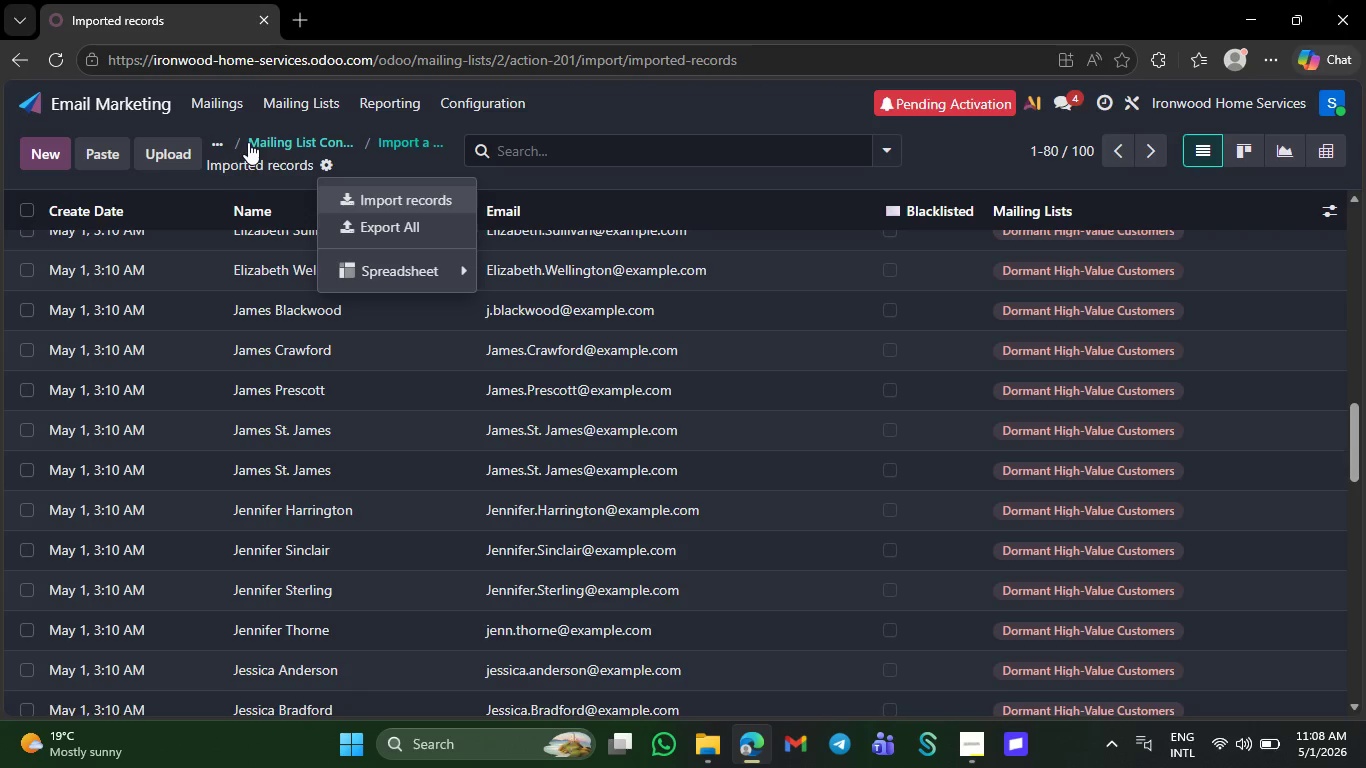 
wait(5.36)
 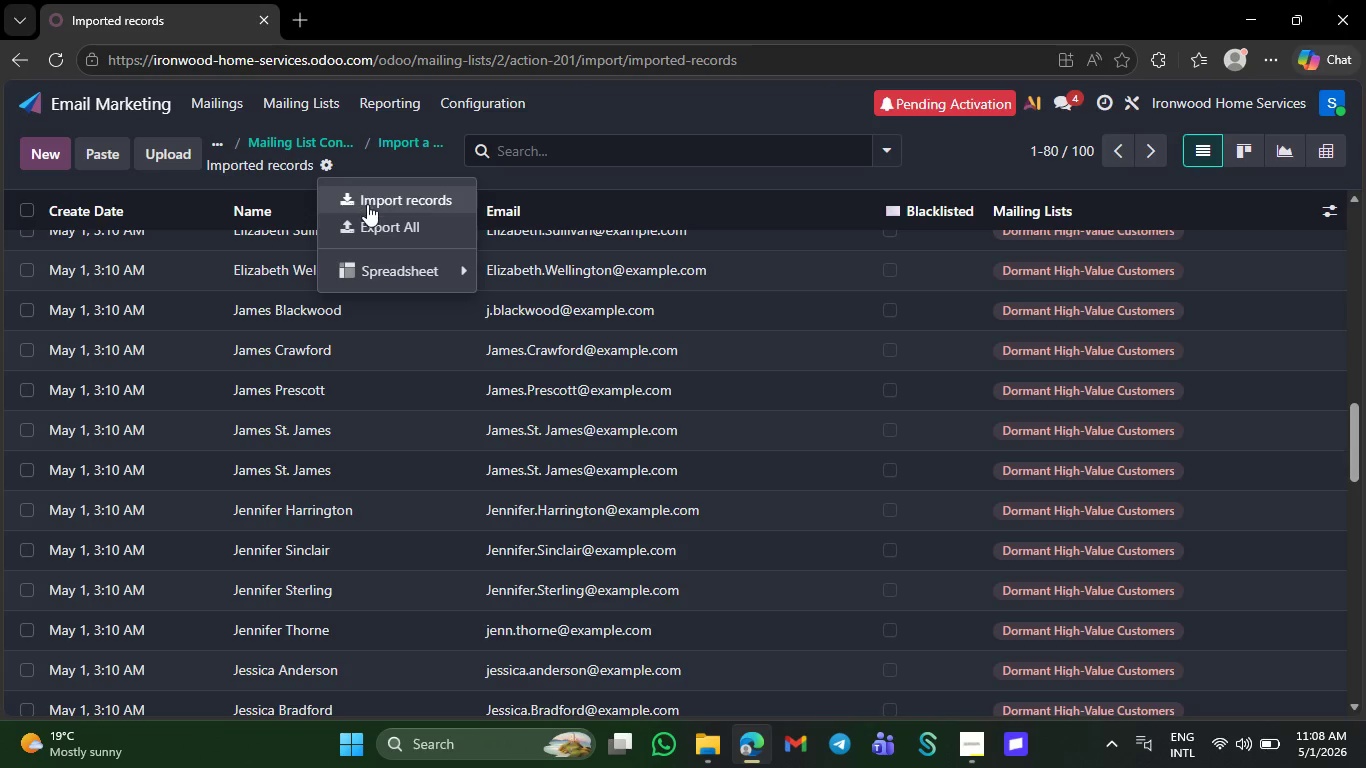 
left_click([282, 96])
 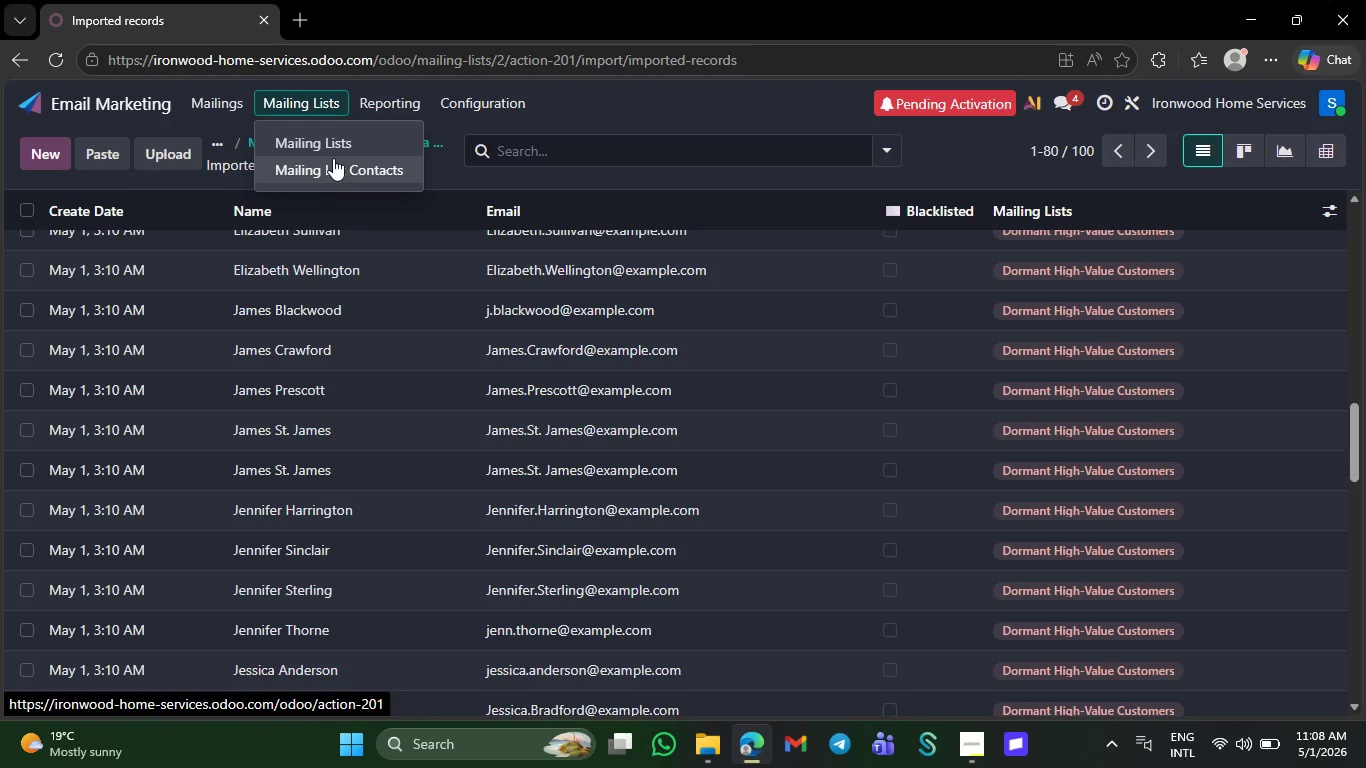 
left_click([333, 136])
 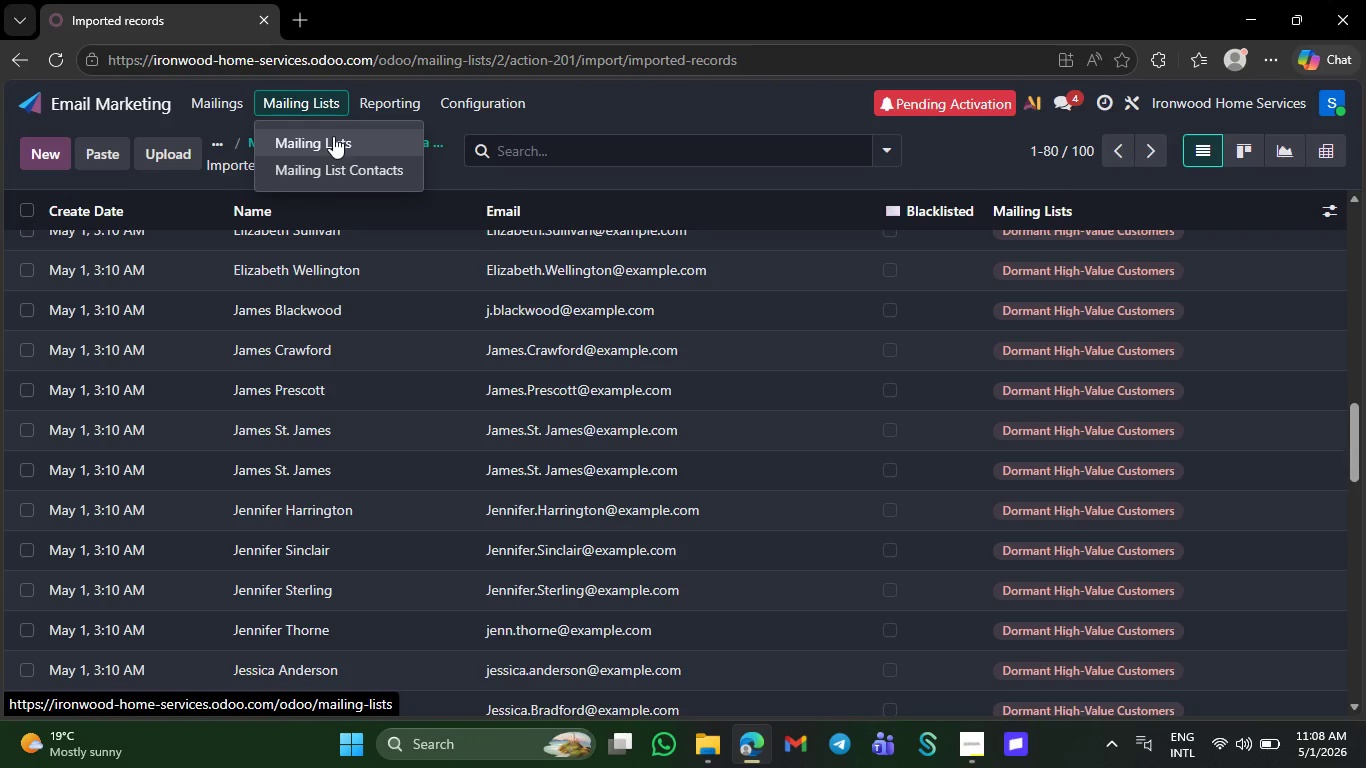 
left_click([324, 297])
 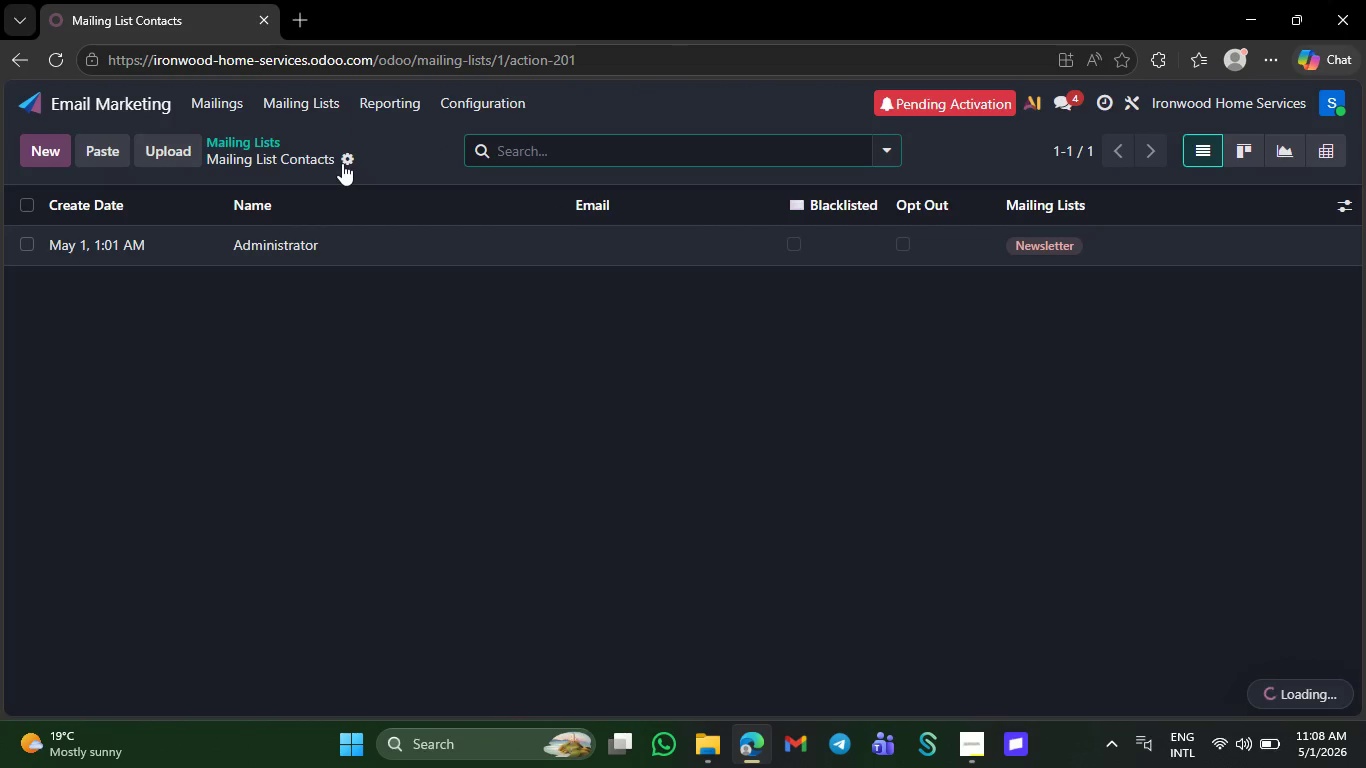 
left_click([342, 161])
 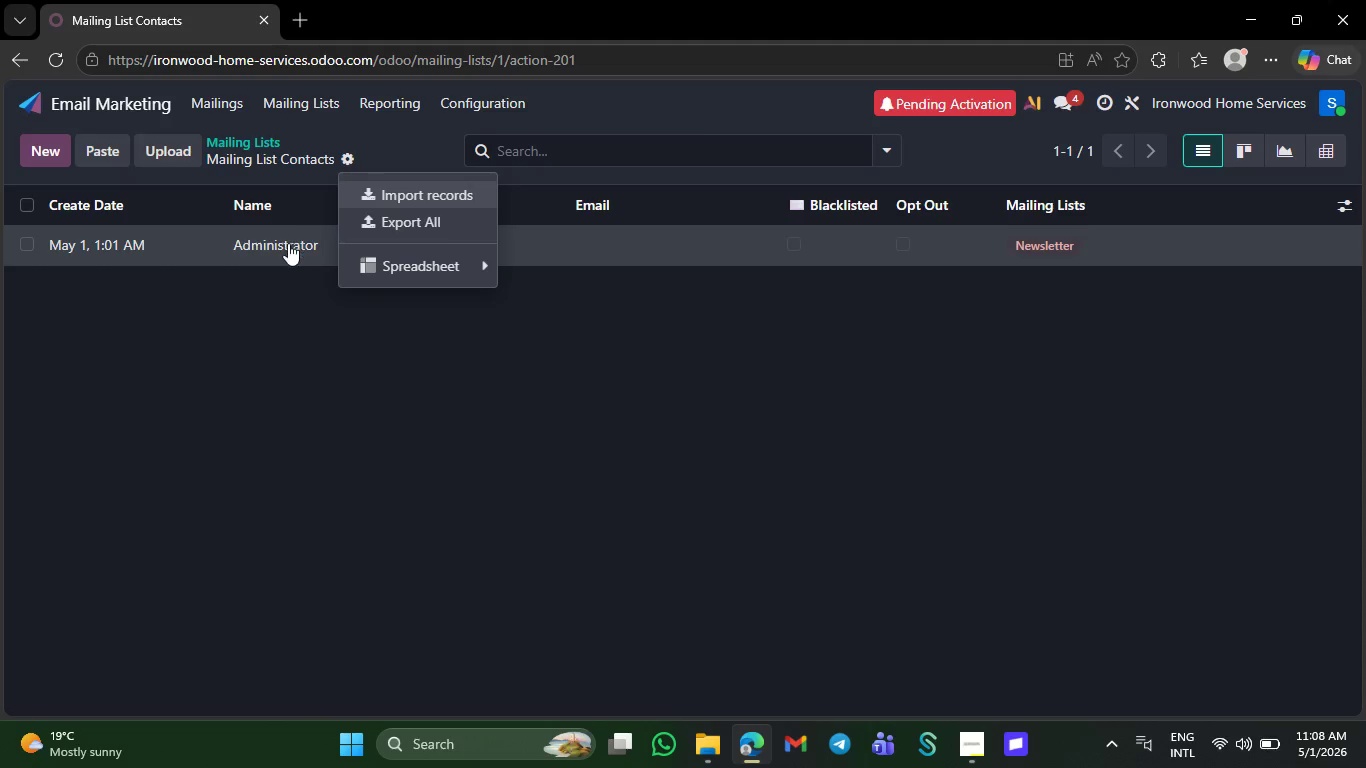 
left_click([288, 243])
 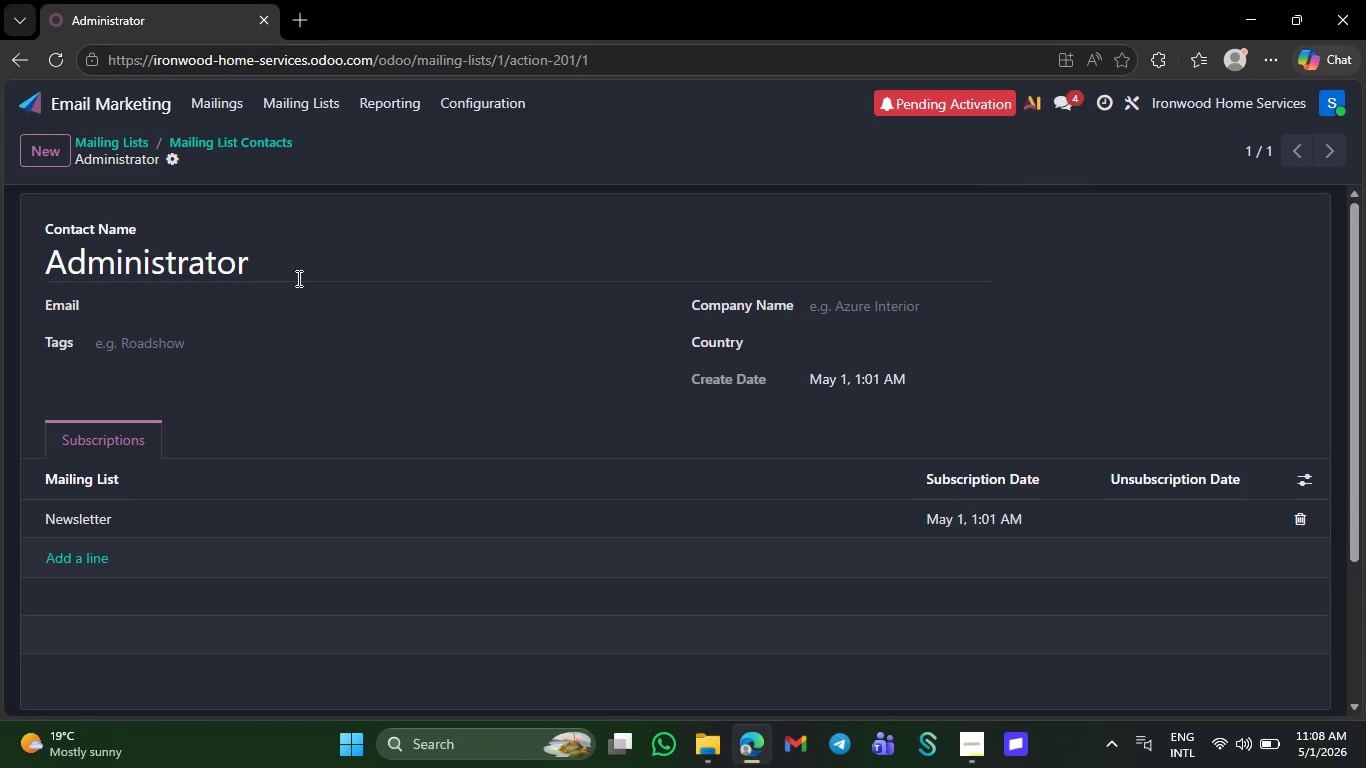 
scroll: coordinate [377, 352], scroll_direction: down, amount: 1.0
 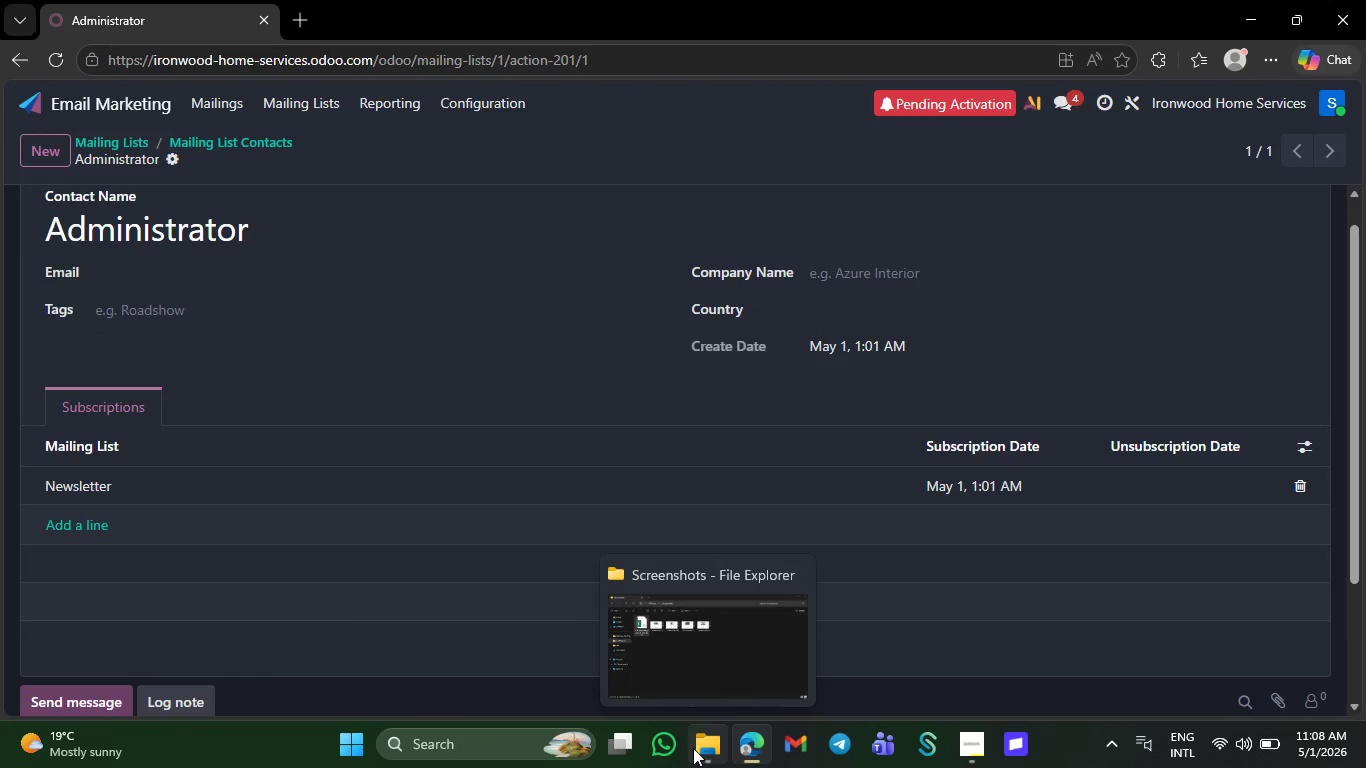 
left_click([706, 754])
 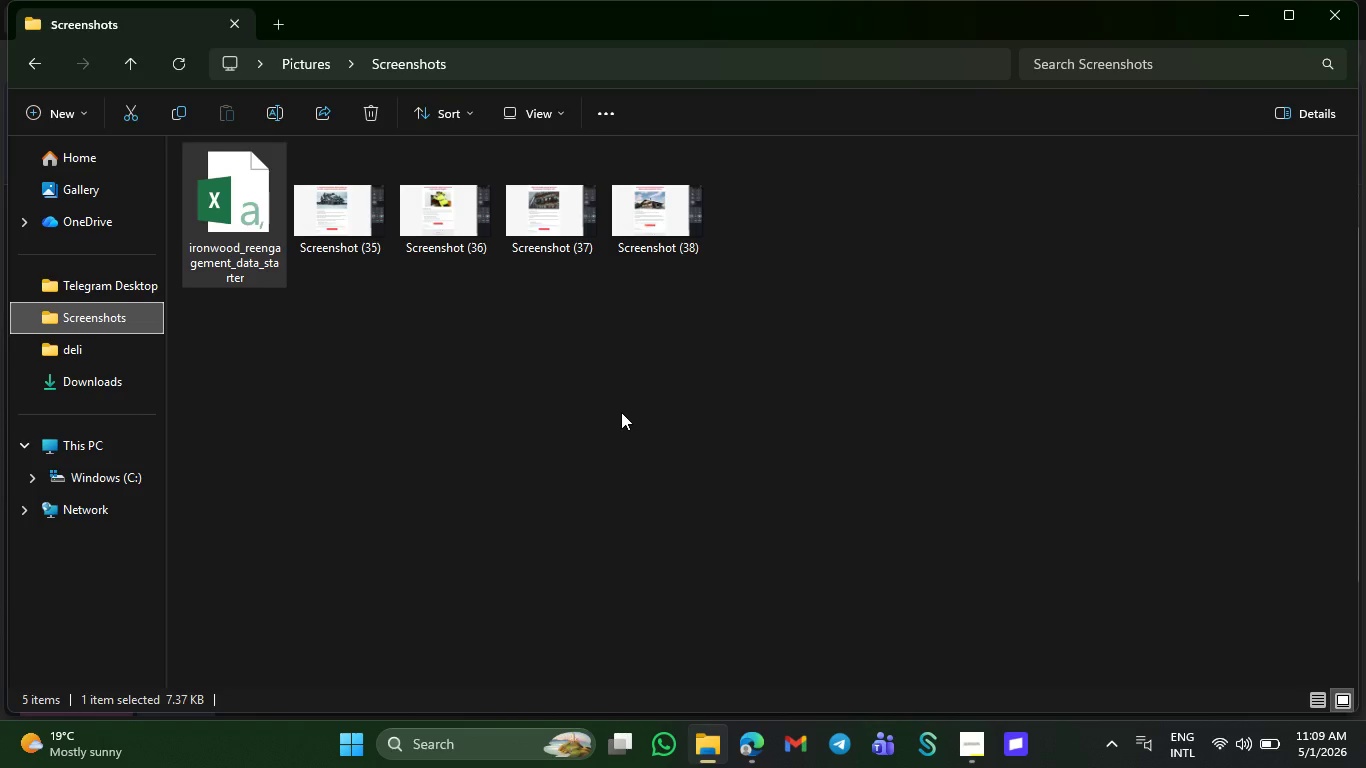 
wait(7.78)
 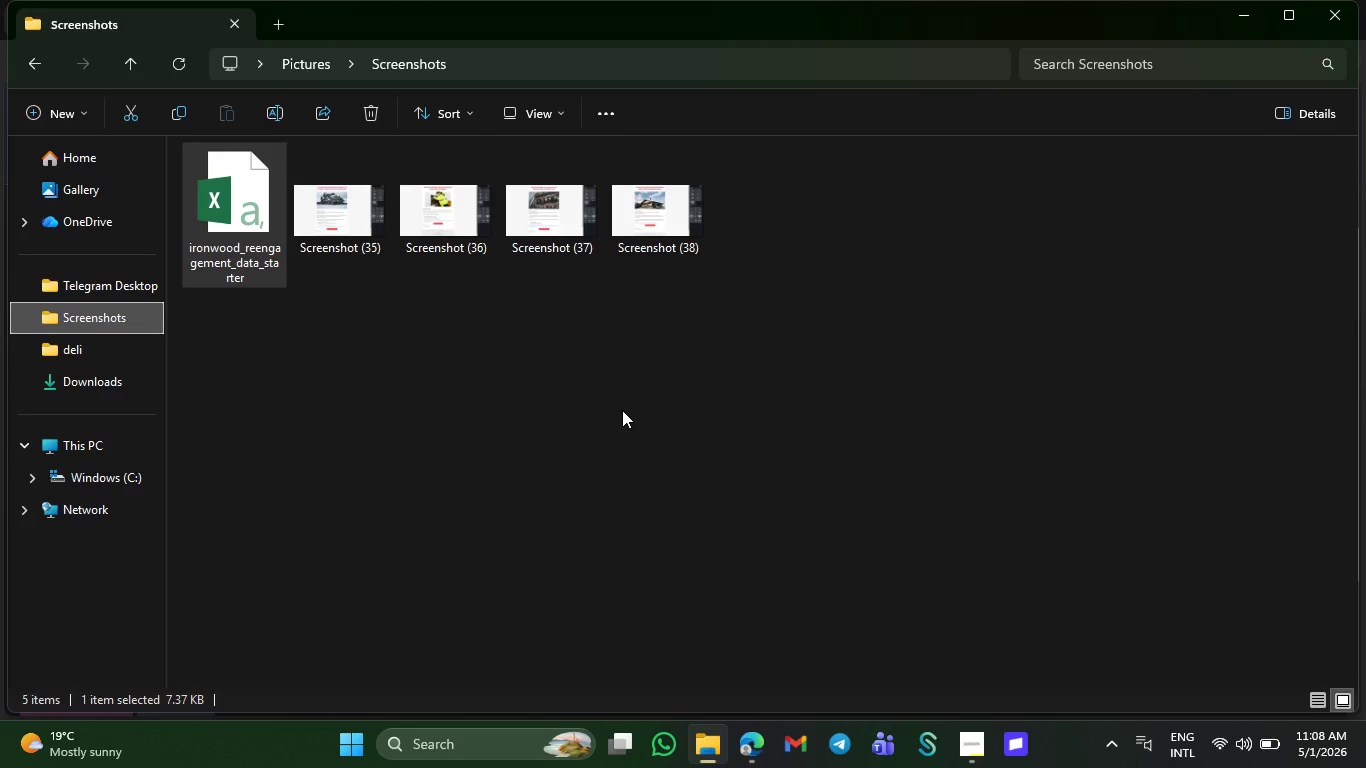 
double_click([260, 190])
 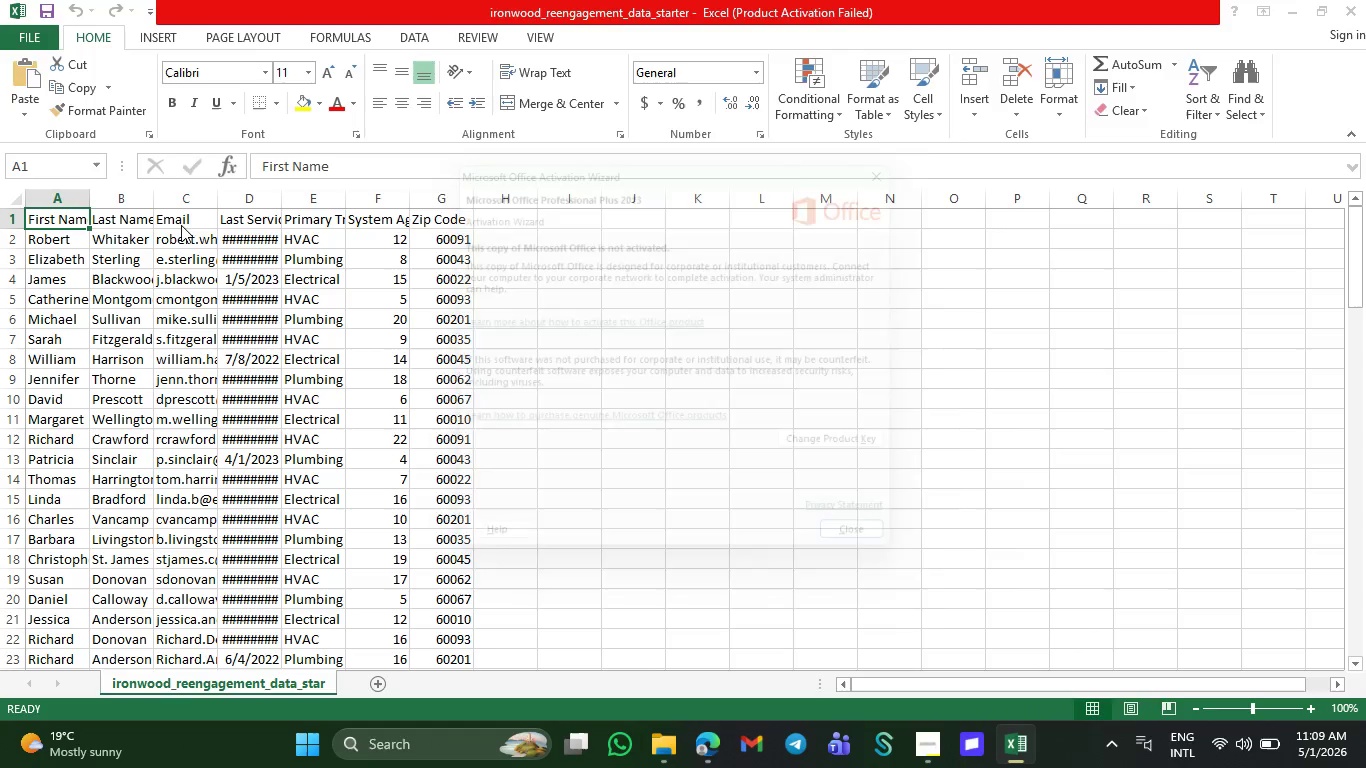 
wait(5.23)
 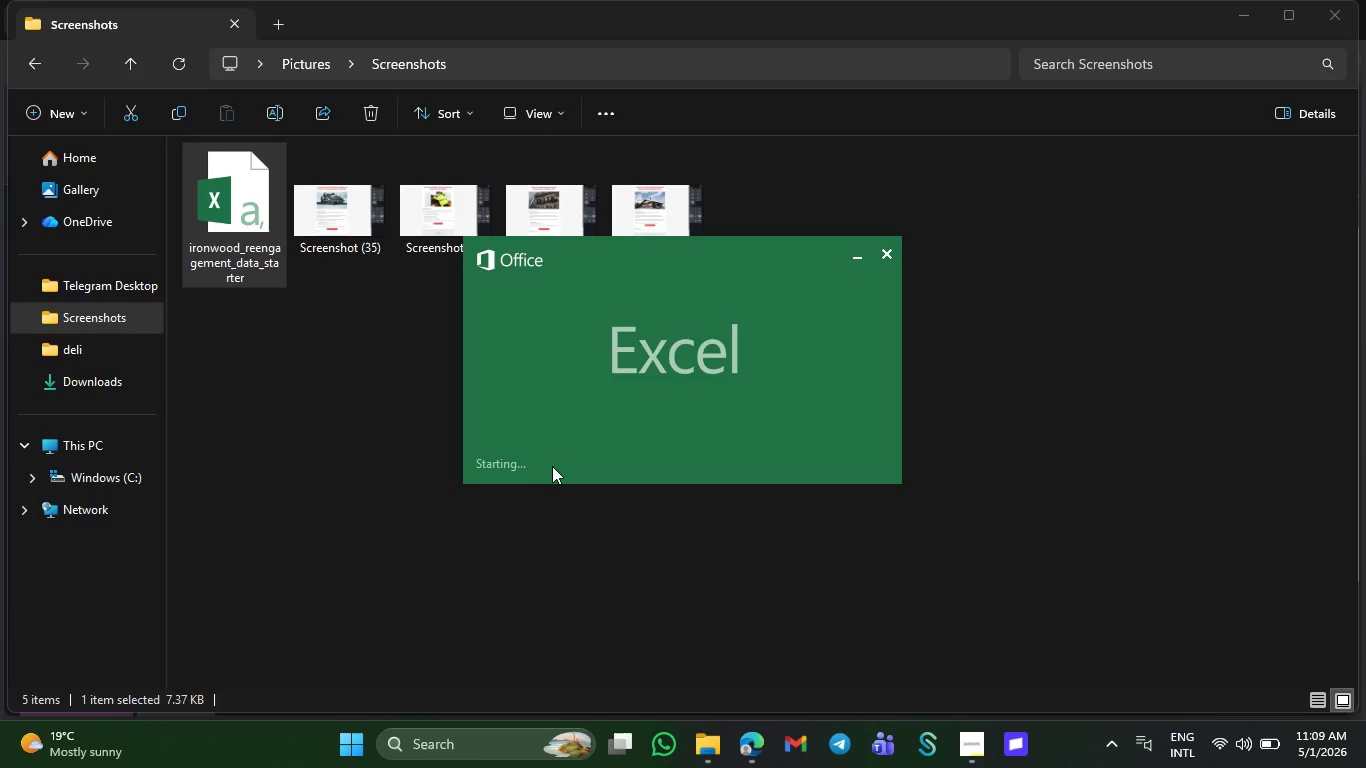 
left_click([251, 217])
 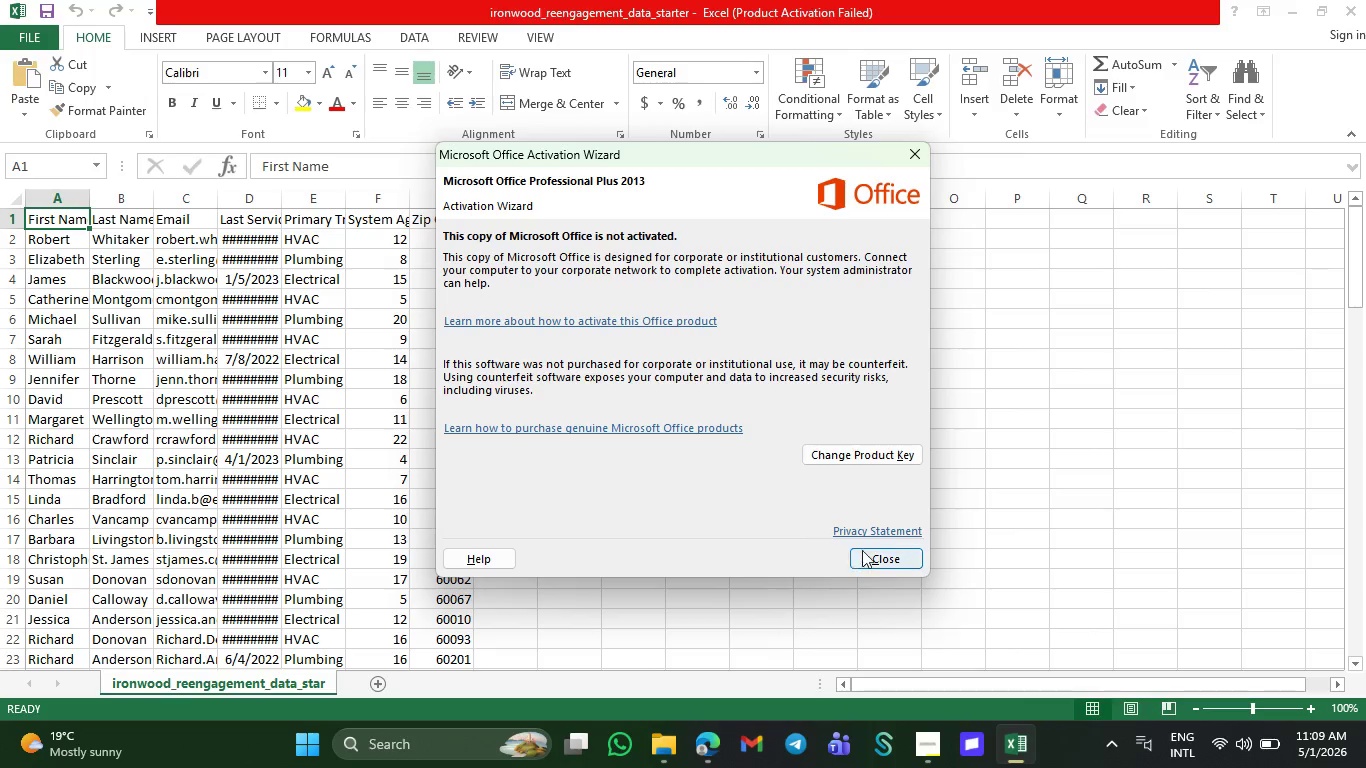 
left_click([879, 552])
 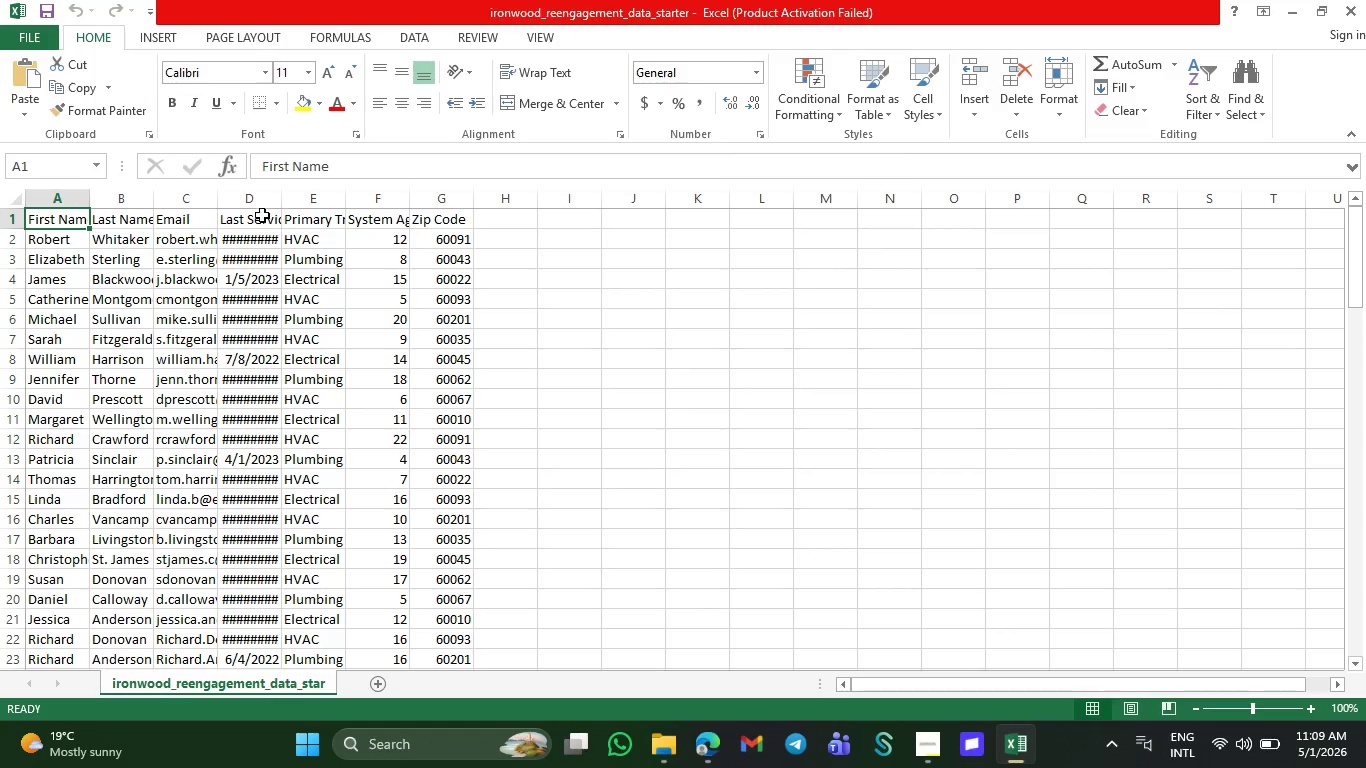 
left_click([262, 215])
 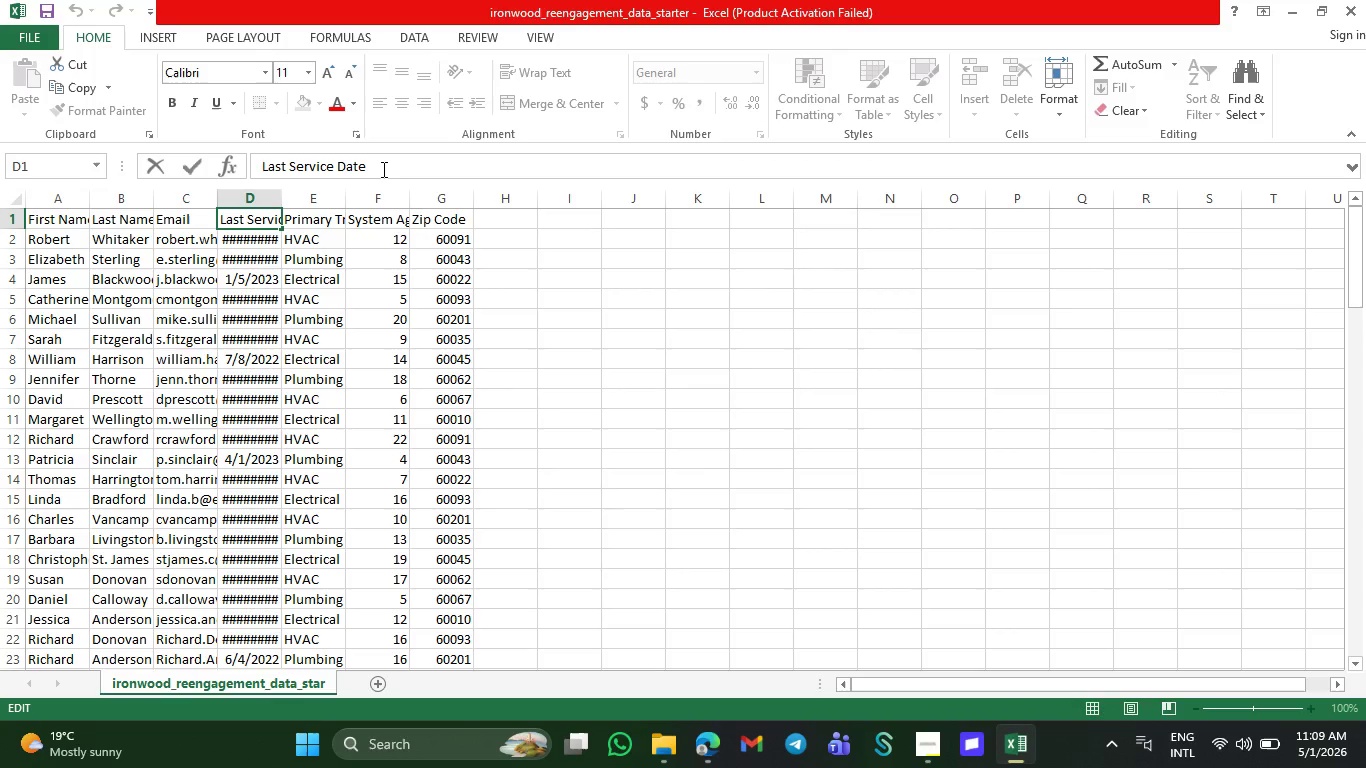 
key(Shift+ShiftLeft)
 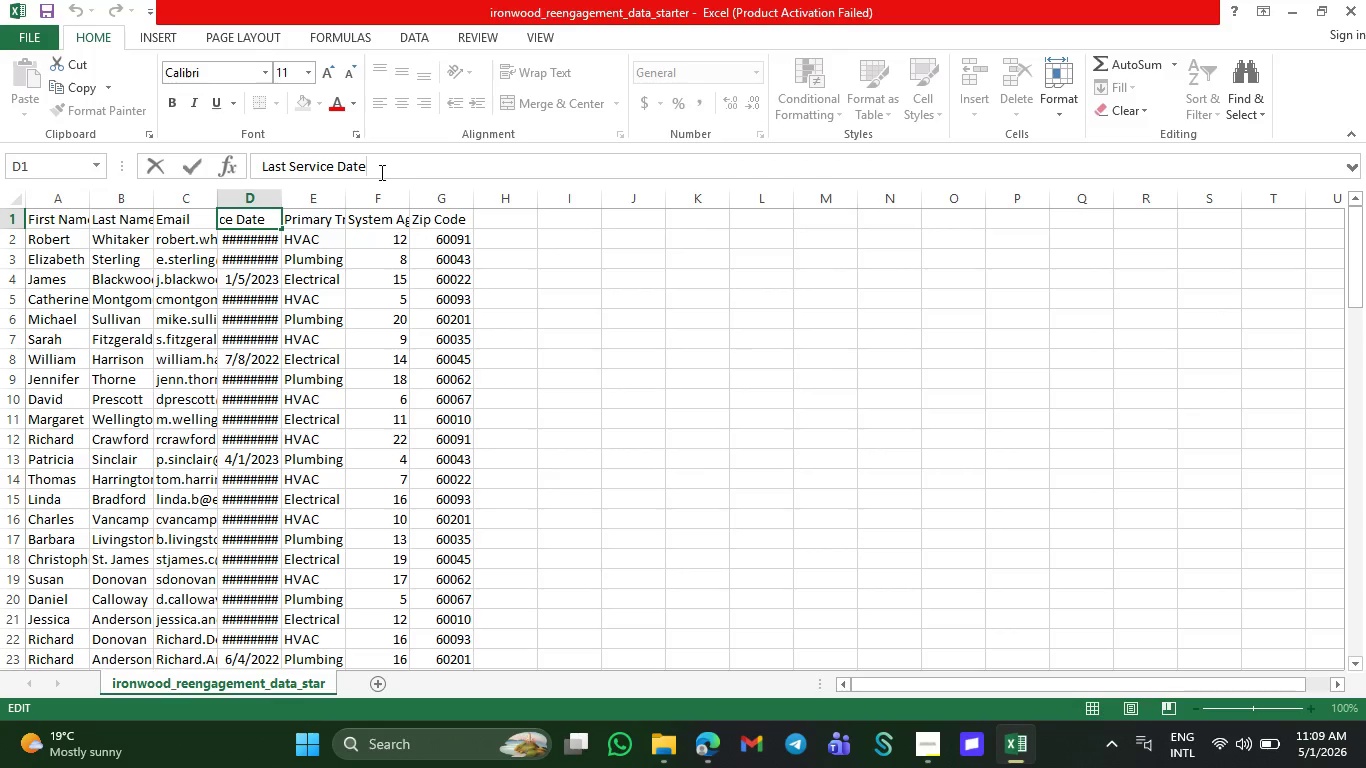 
key(Control+A)
 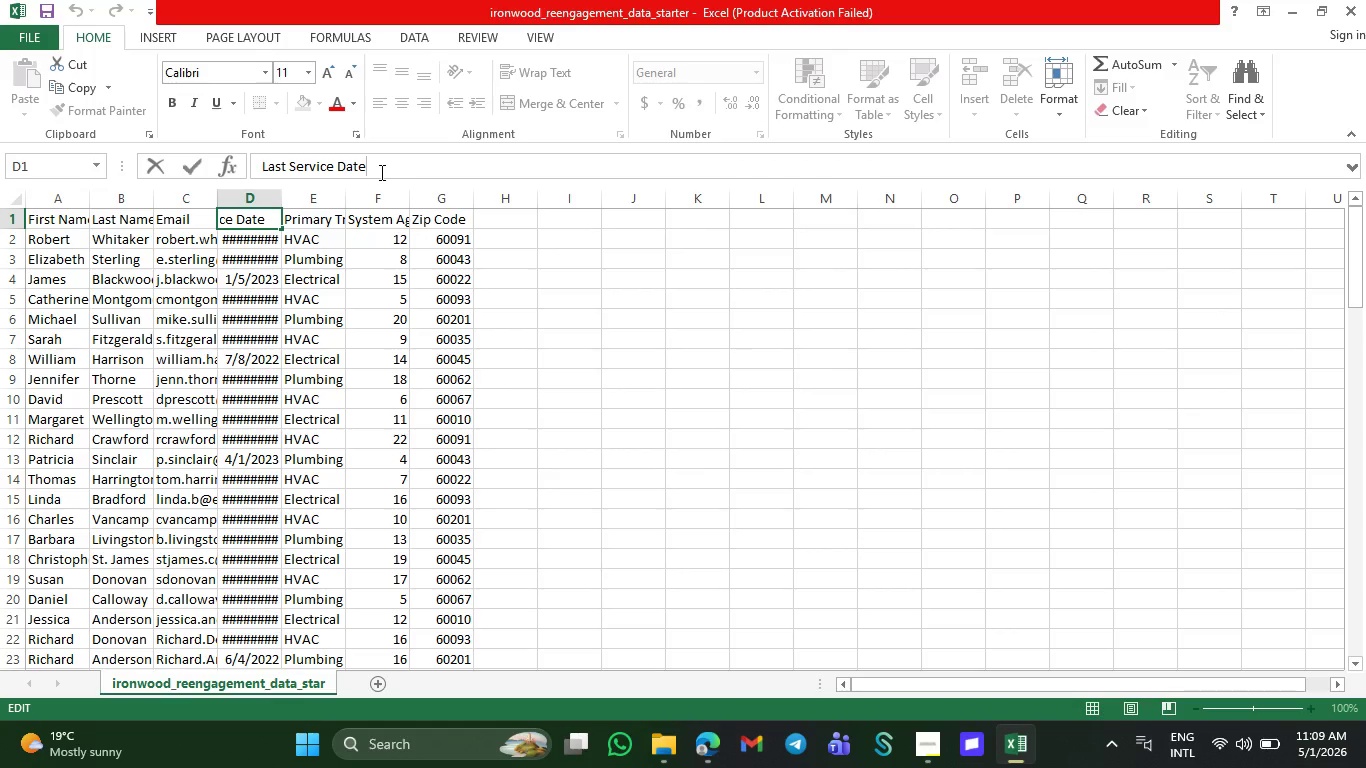 
left_click_drag(start_coordinate=[380, 172], to_coordinate=[252, 169])
 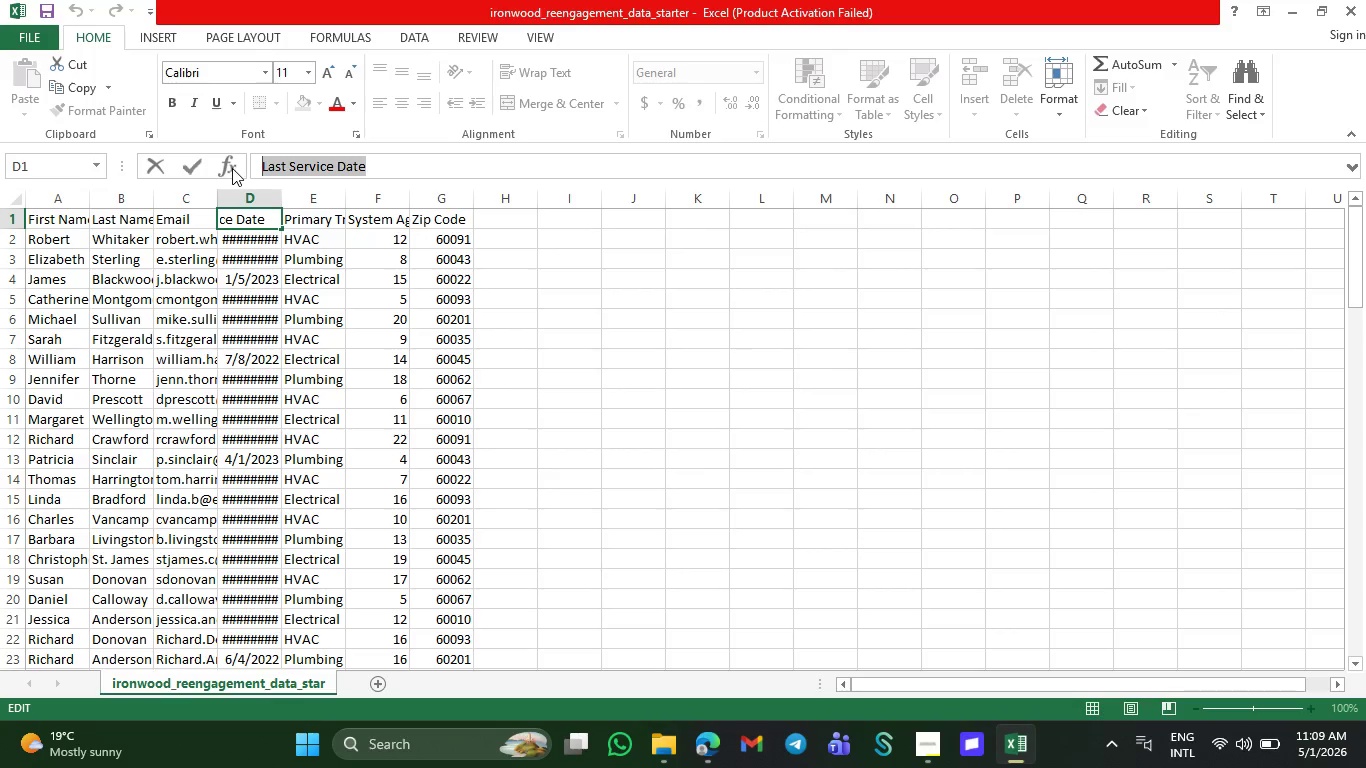 
left_click([233, 167])
 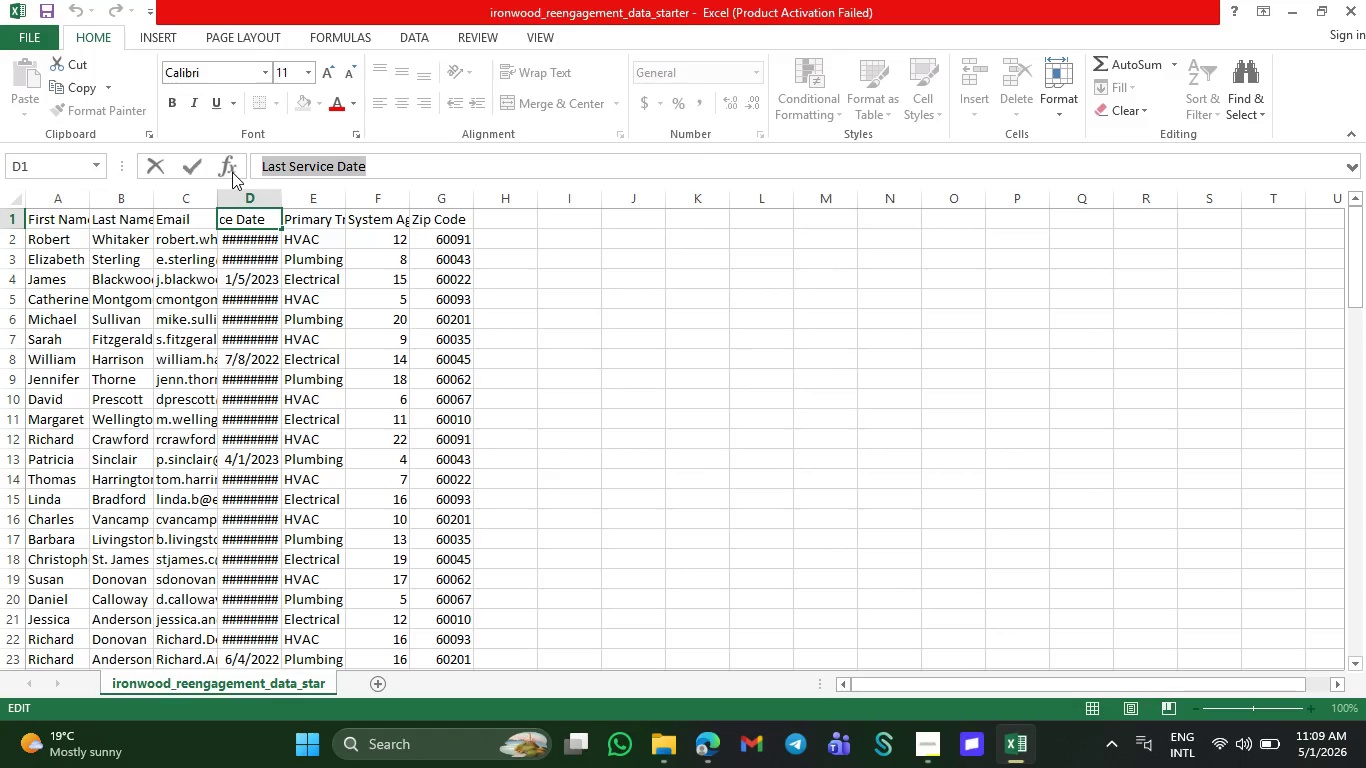 
key(Control+C)
 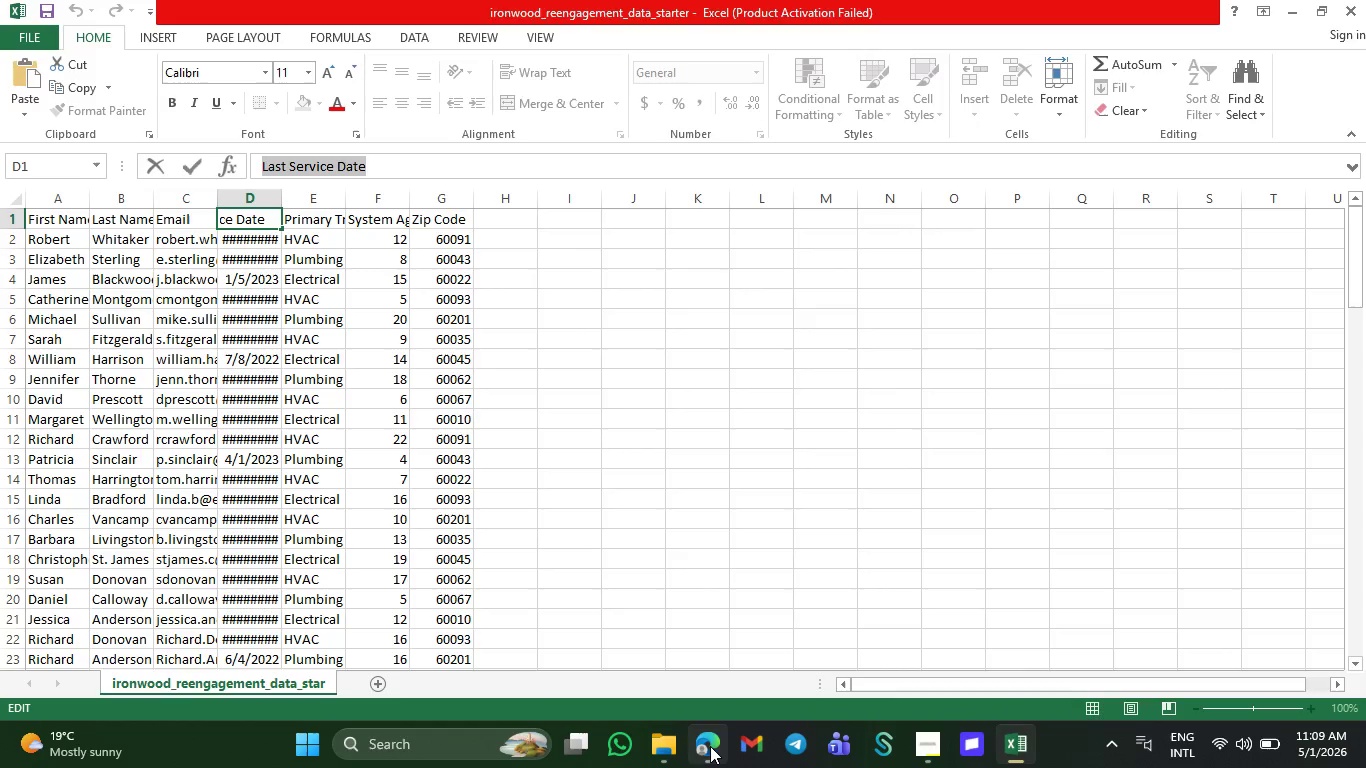 
left_click([710, 746])
 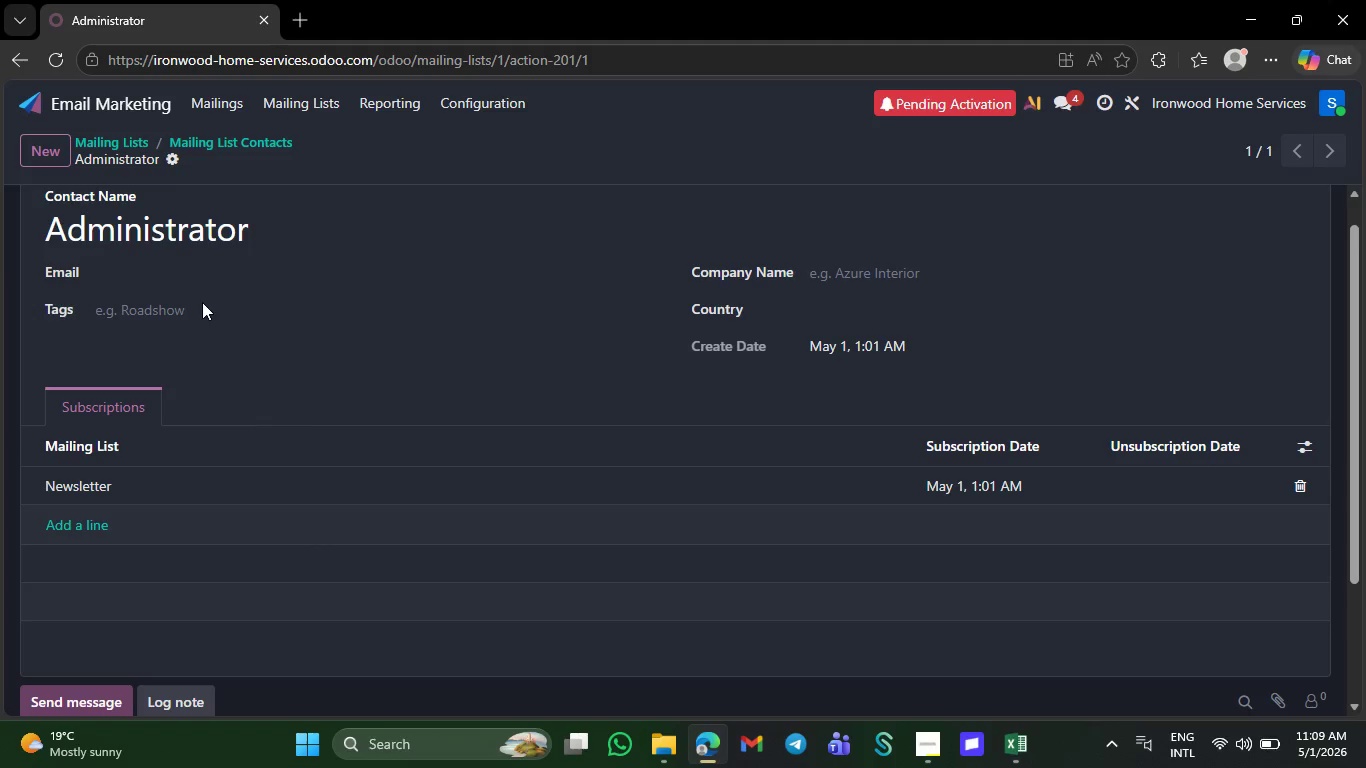 
left_click([171, 153])
 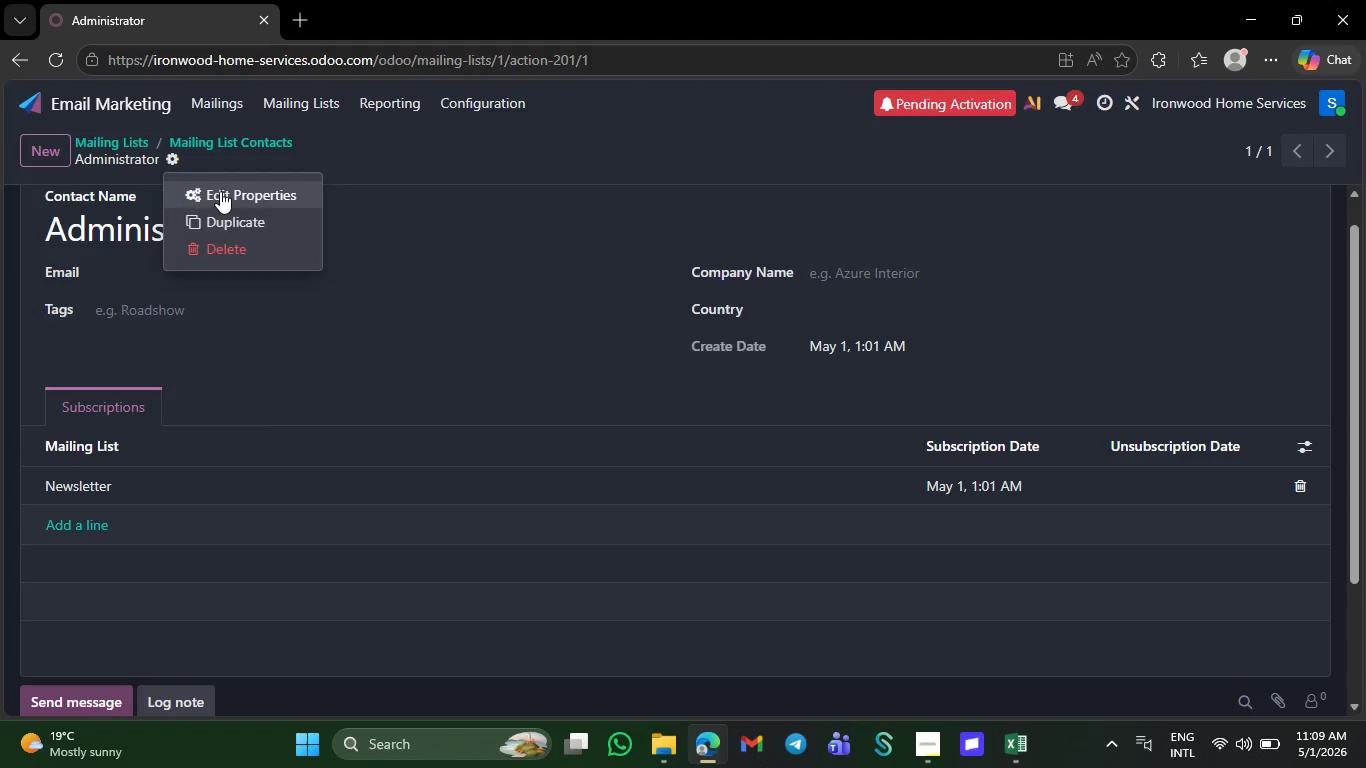 
left_click([220, 191])
 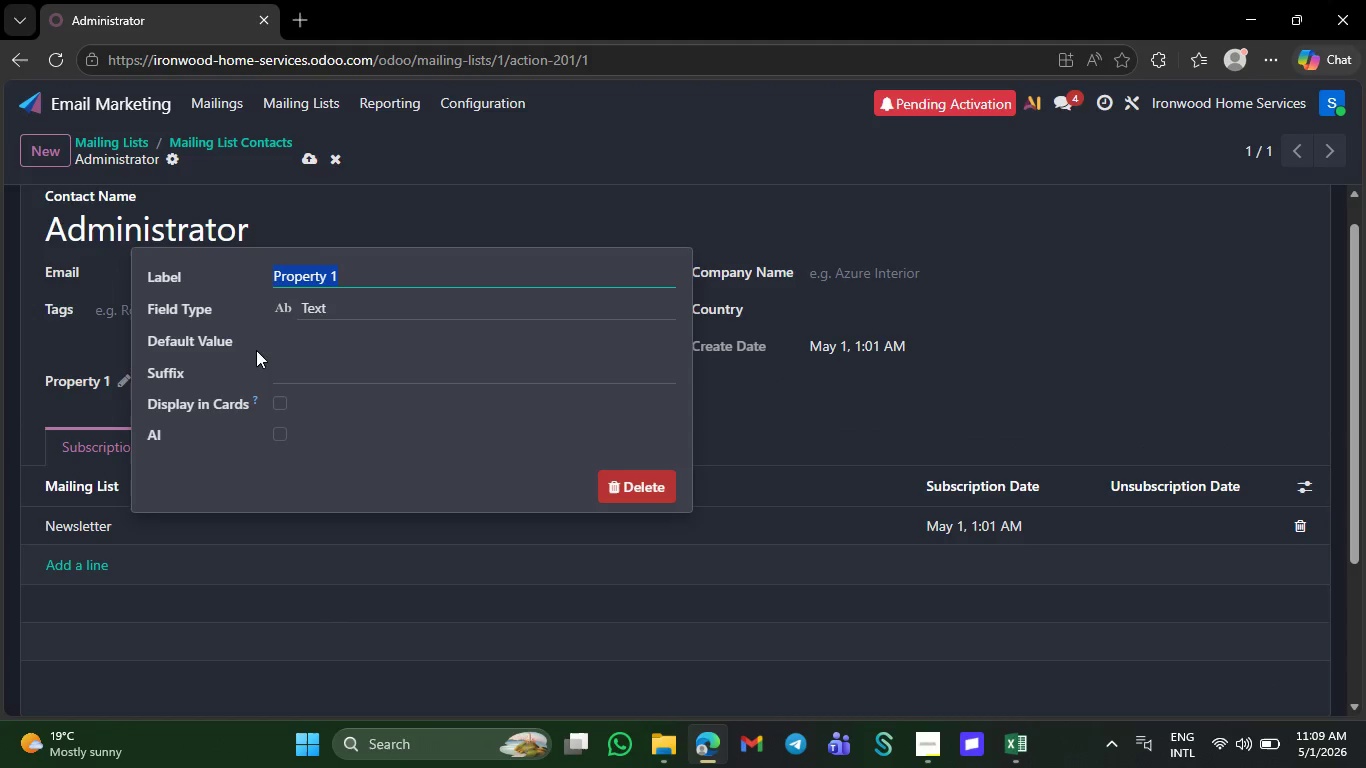 
key(Control+V)
 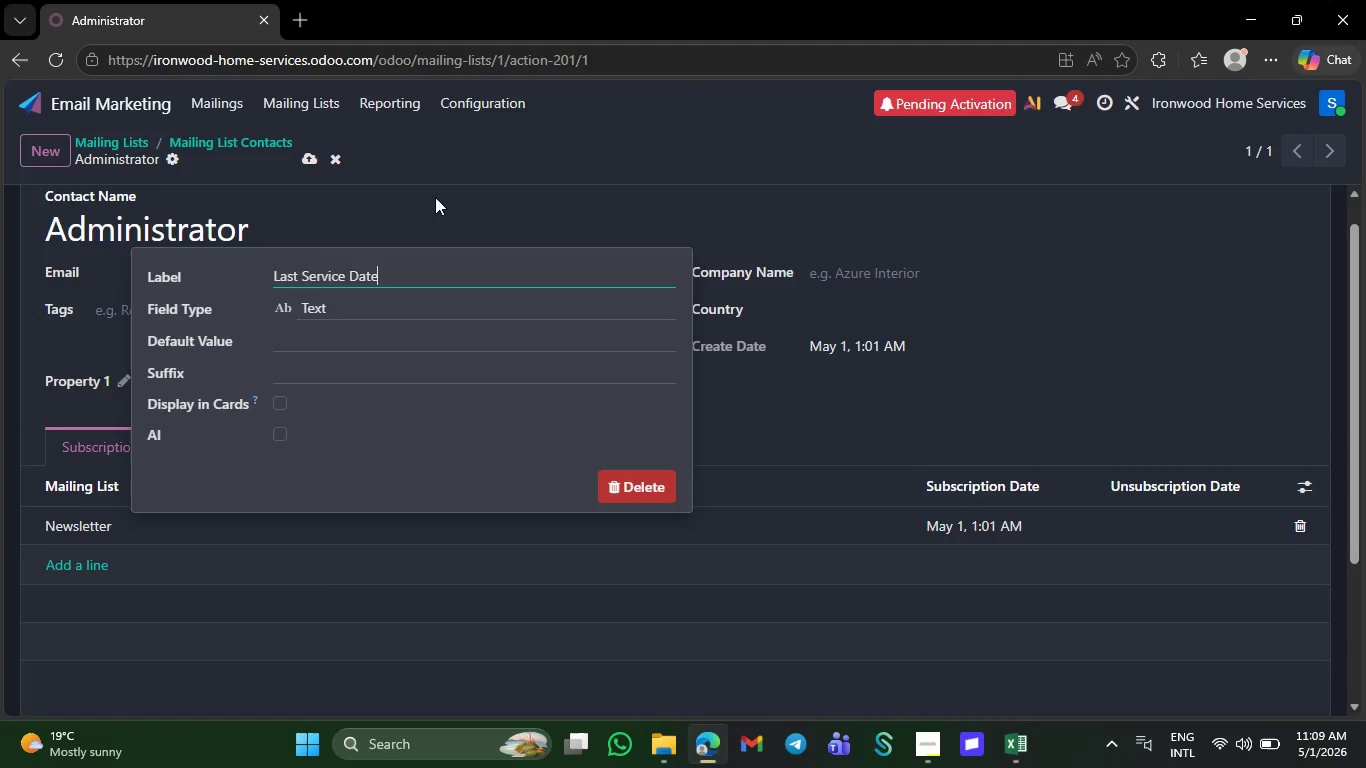 
left_click([441, 191])
 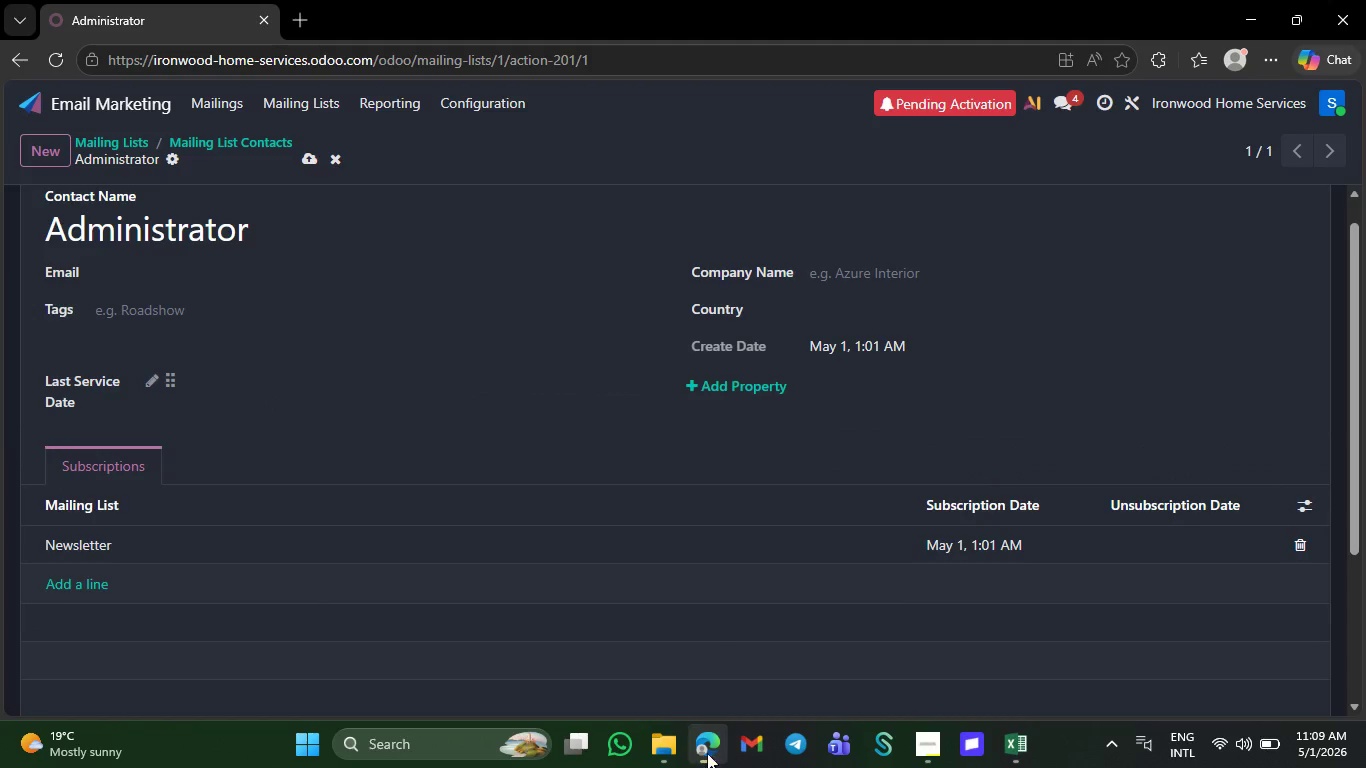 
left_click([707, 753])
 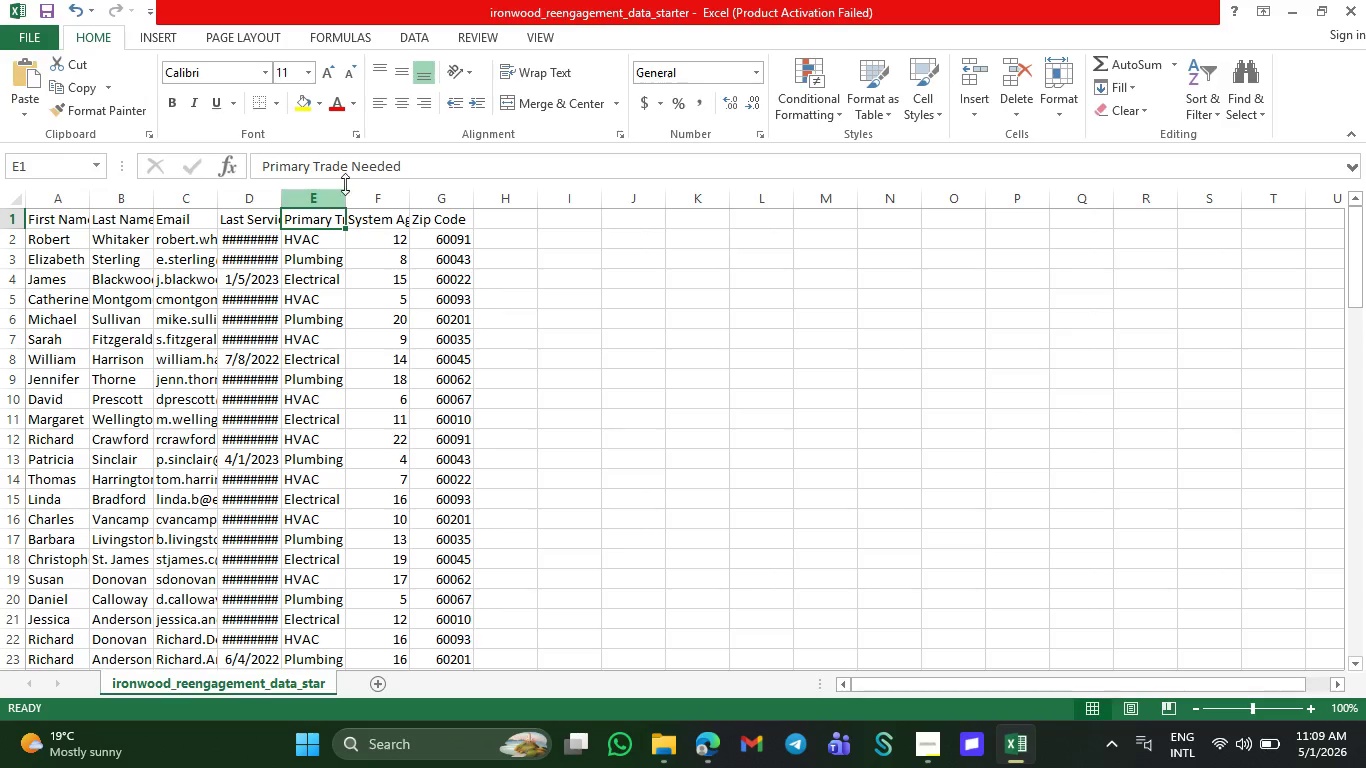 
left_click_drag(start_coordinate=[412, 165], to_coordinate=[256, 161])
 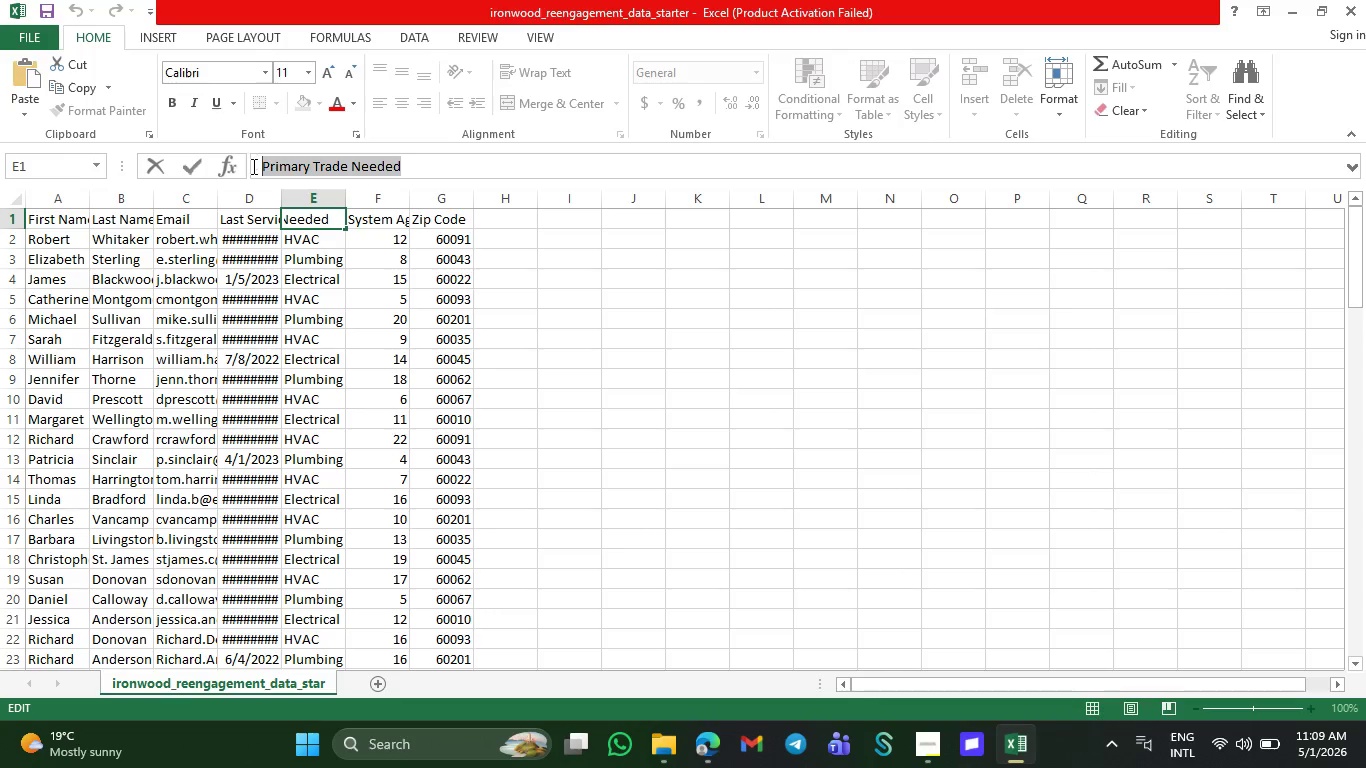 
key(Control+C)
 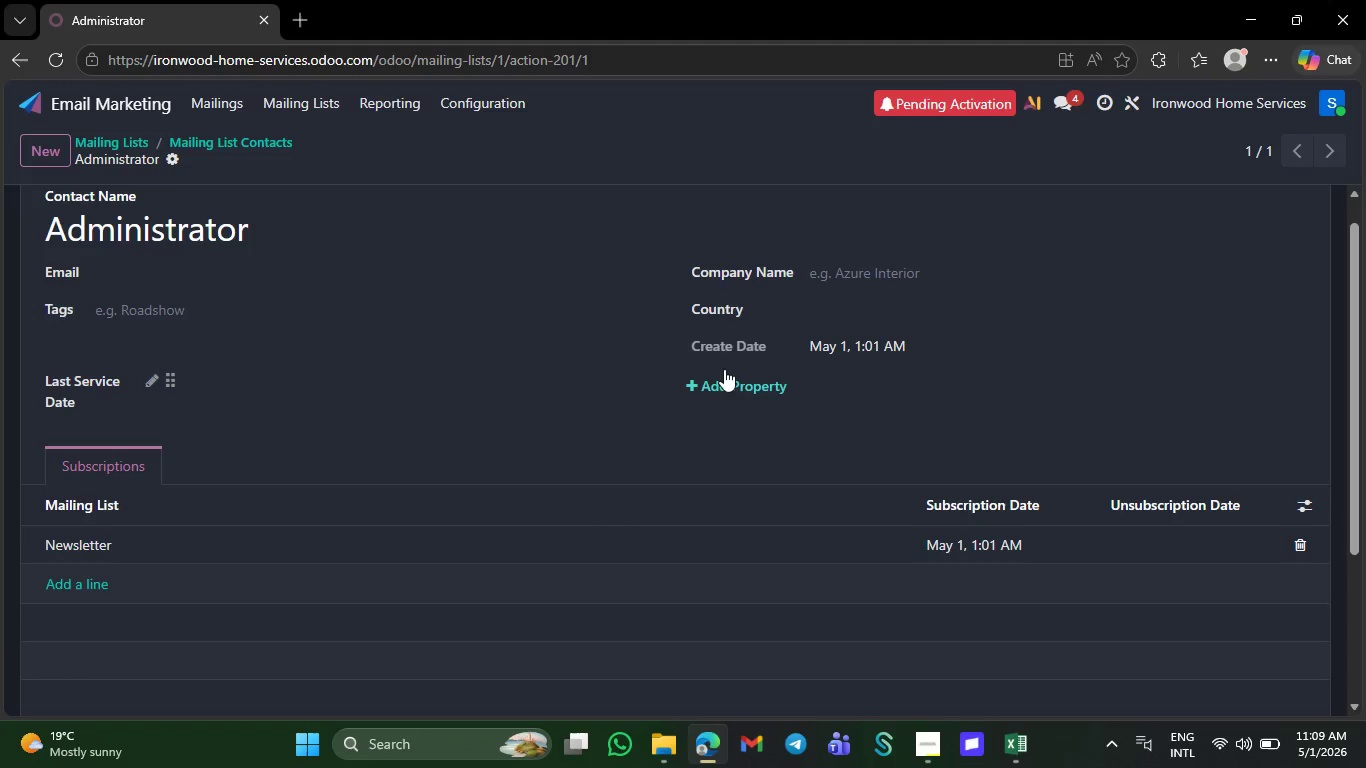 
wait(5.12)
 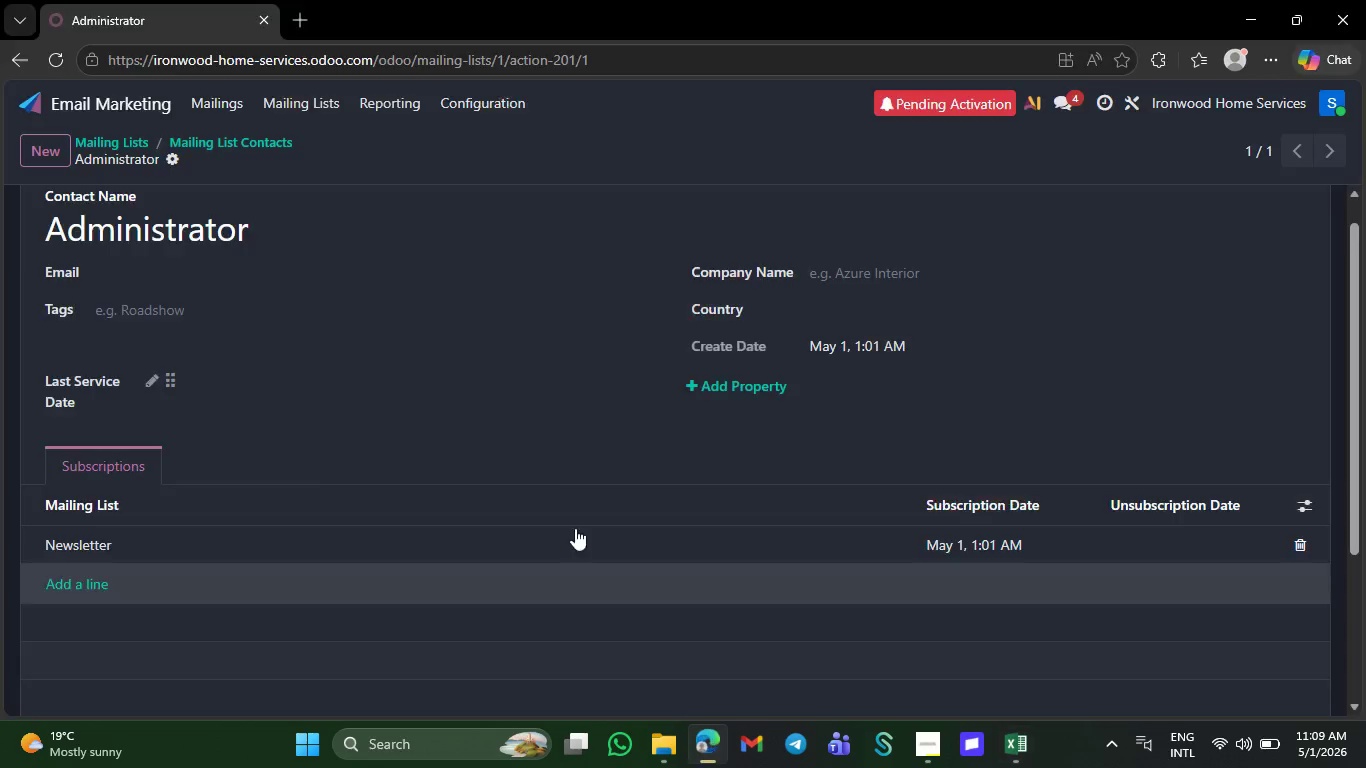 
key(Control+V)
 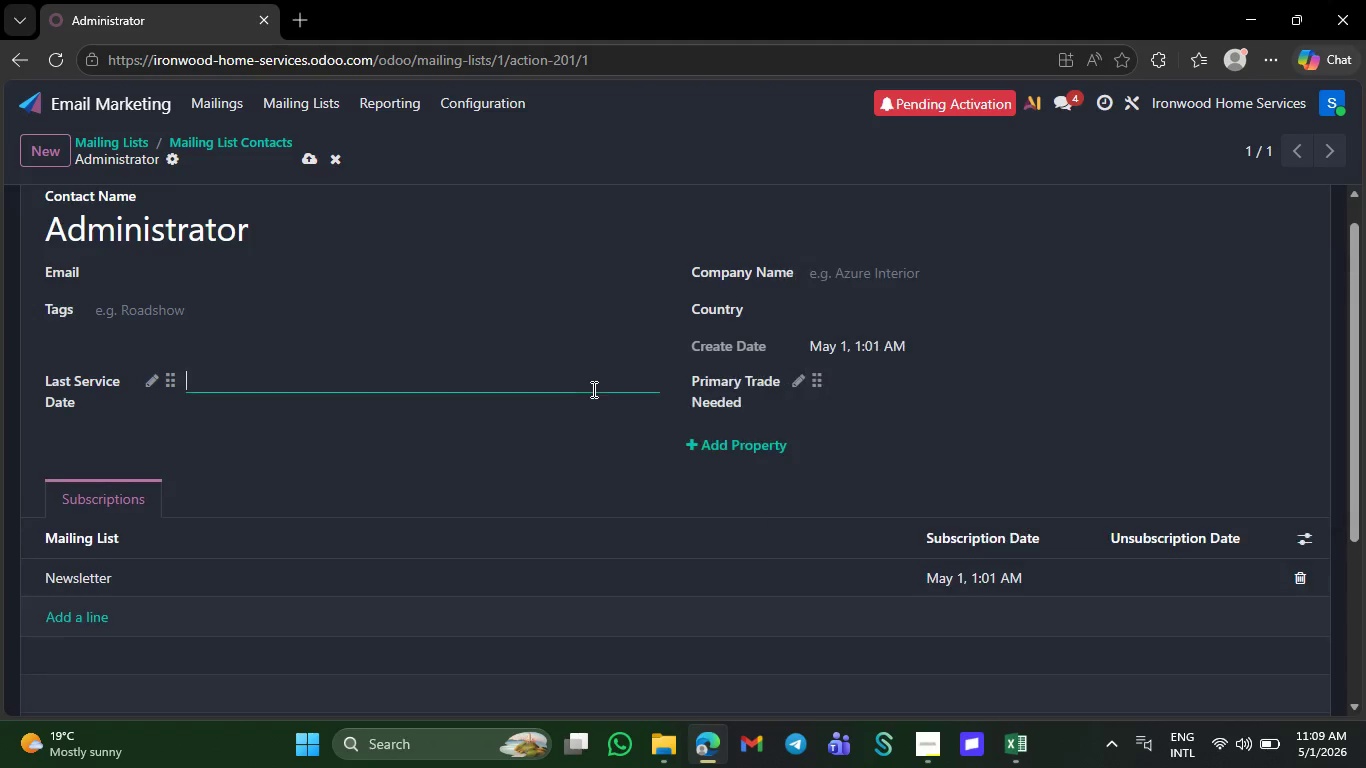 
left_click([592, 389])
 